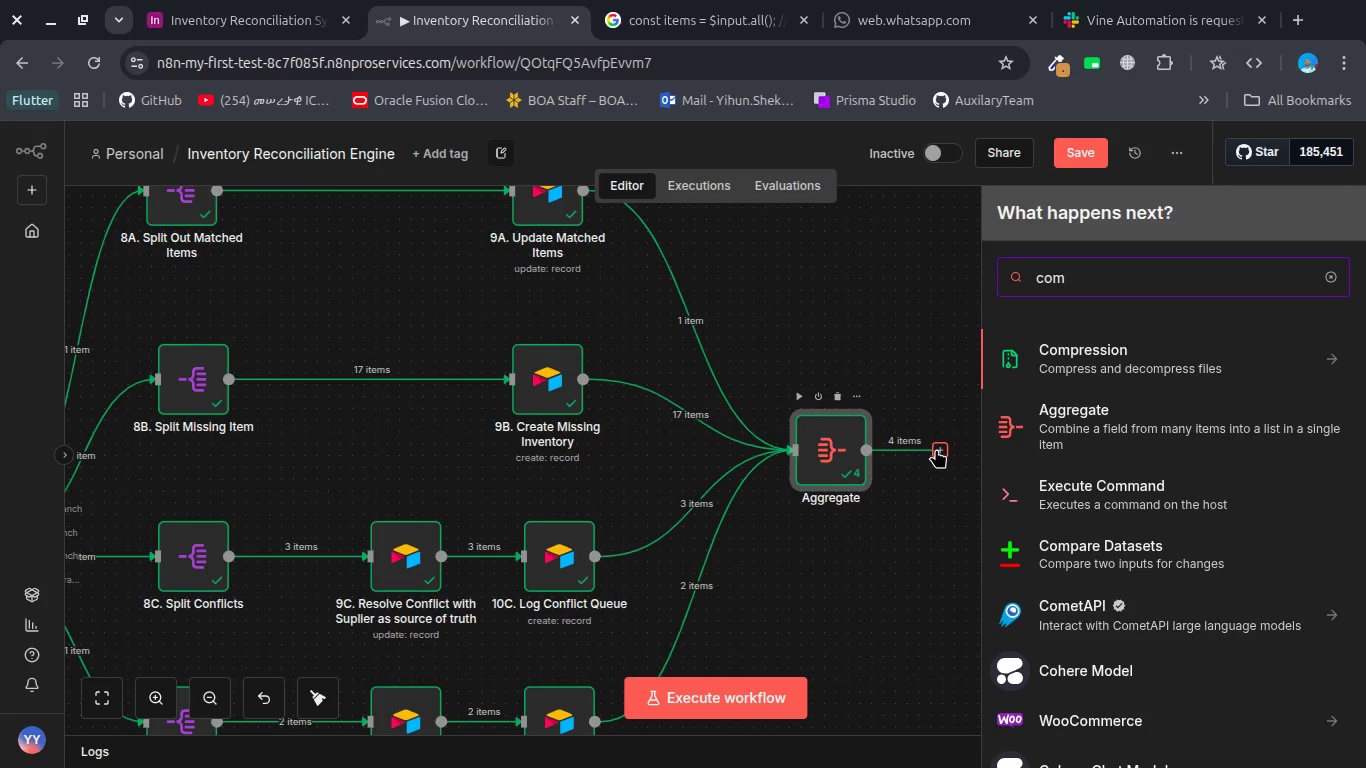 
key(Escape)
 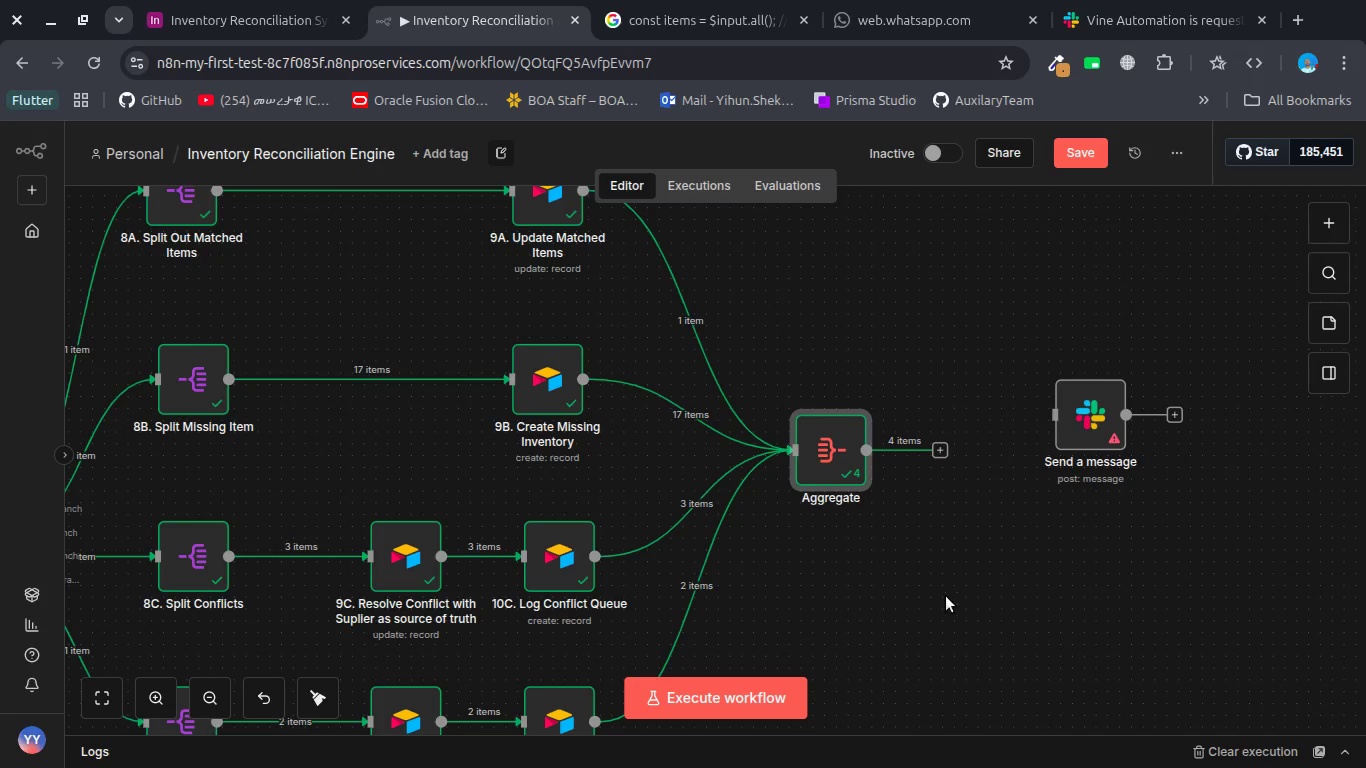 
mouse_move([872, 460])
 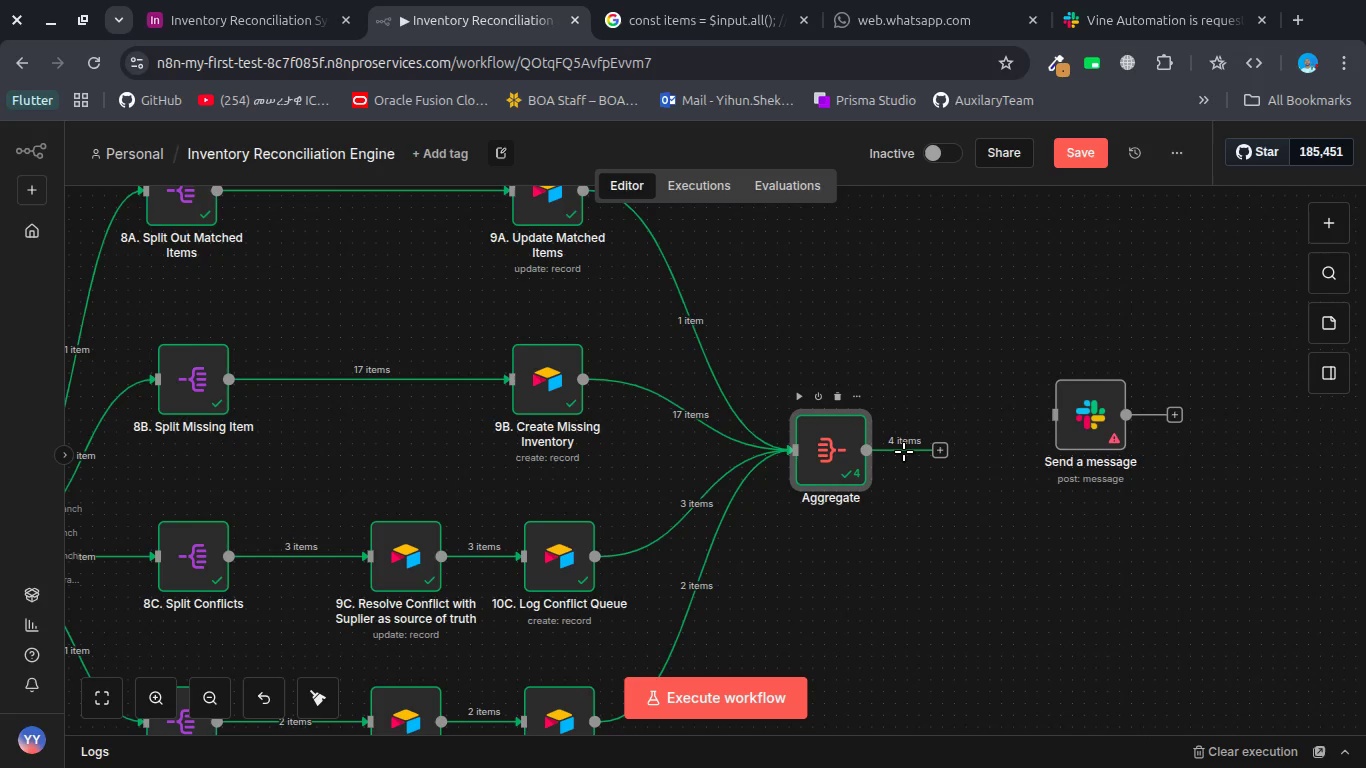 
left_click([904, 452])
 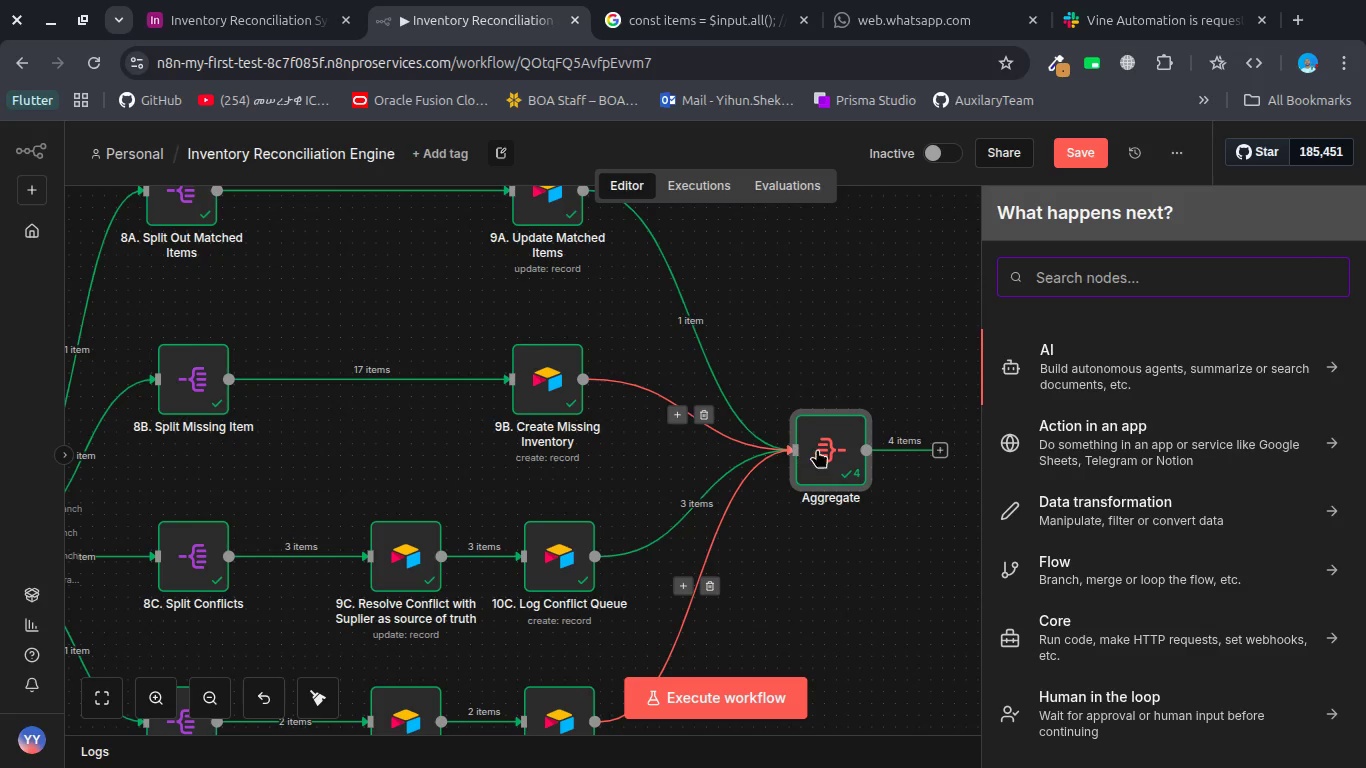 
left_click([832, 449])
 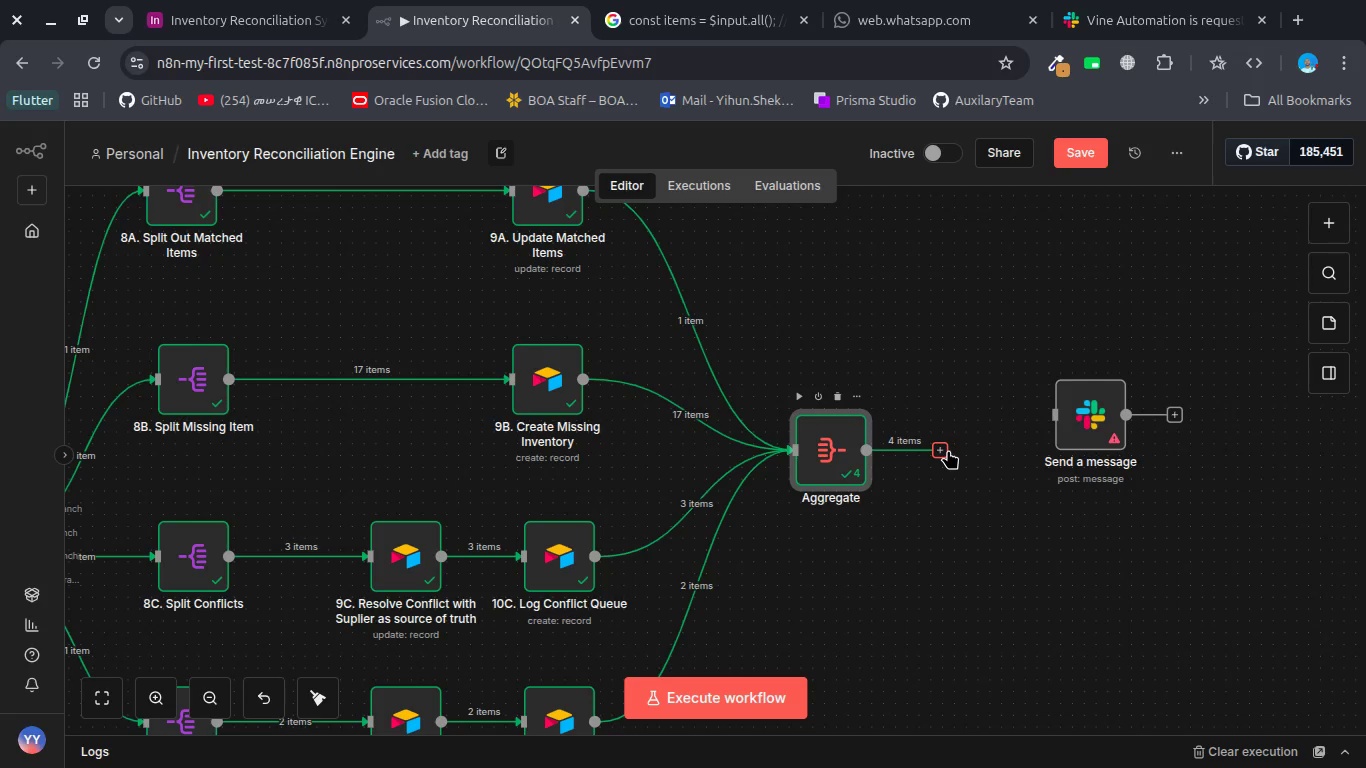 
left_click([943, 450])
 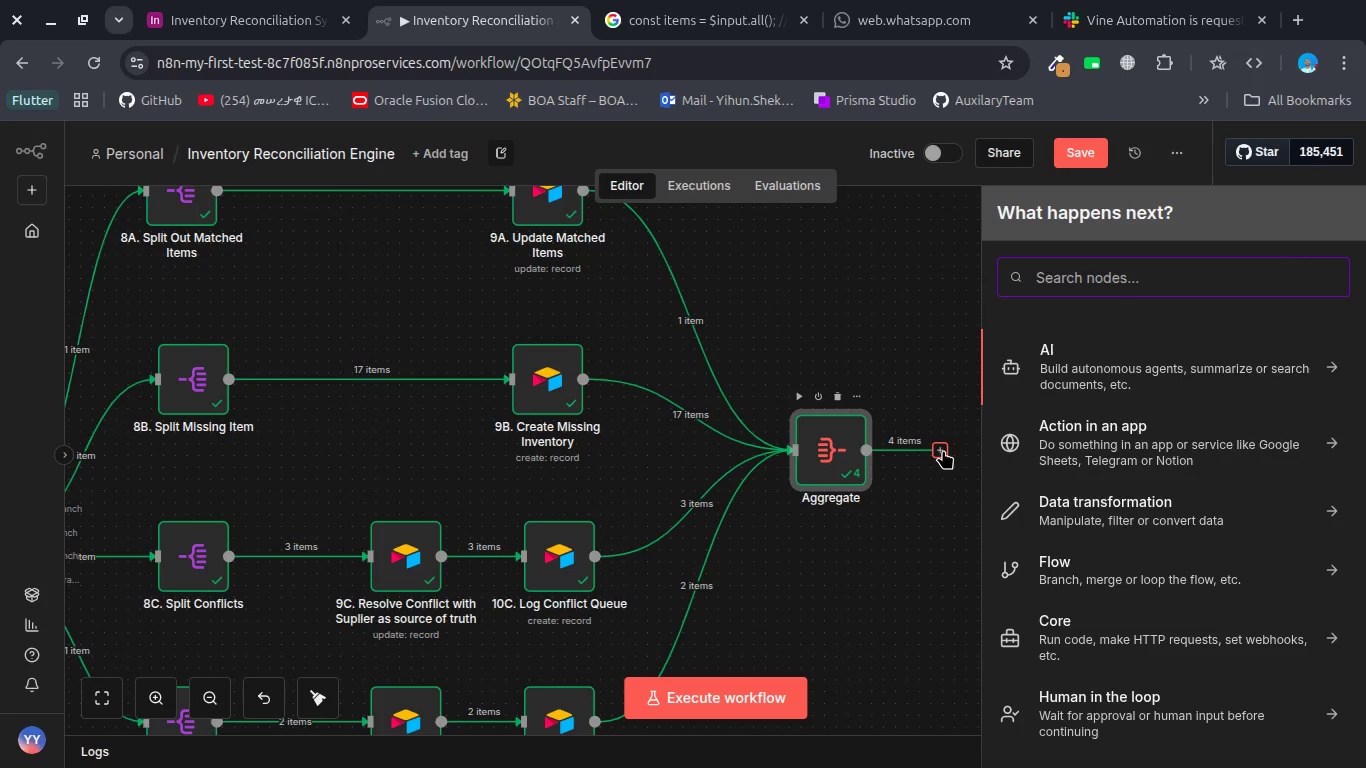 
wait(7.81)
 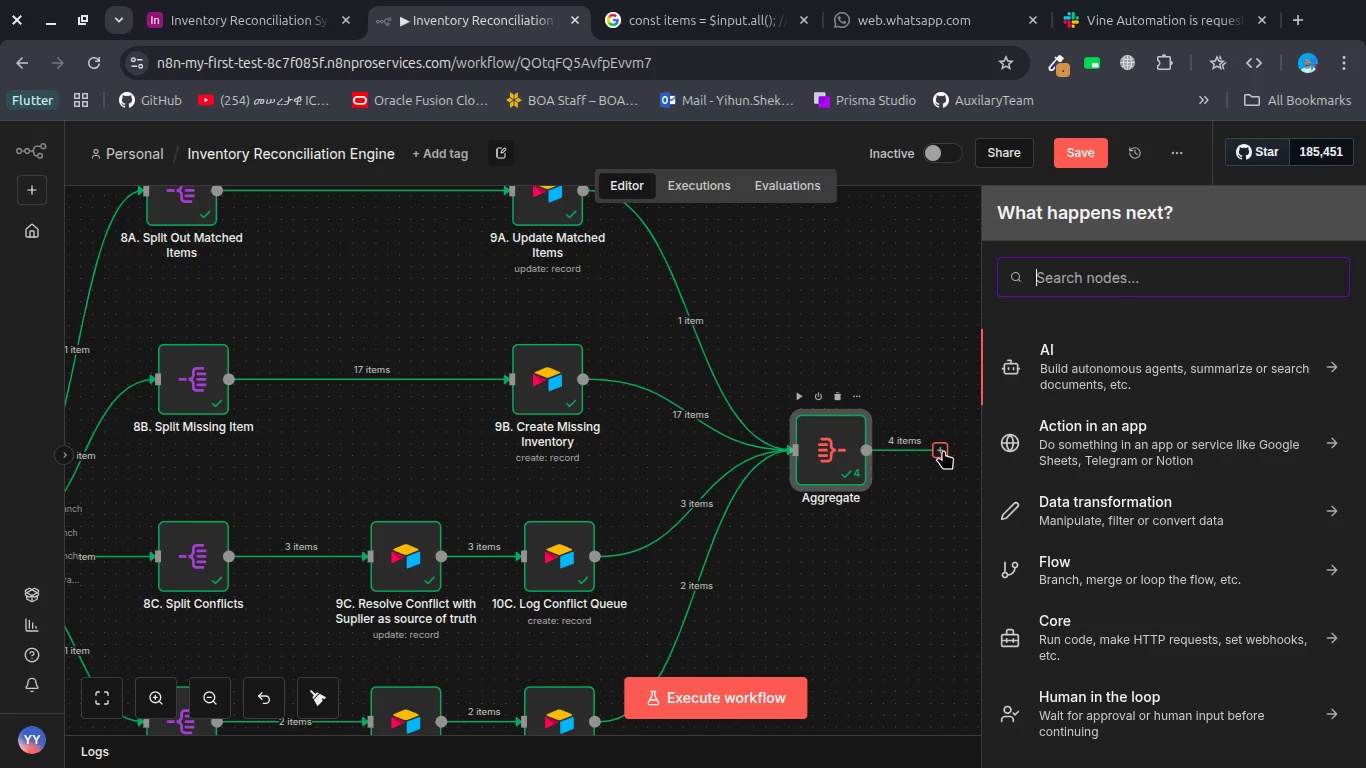 
type(mer)
 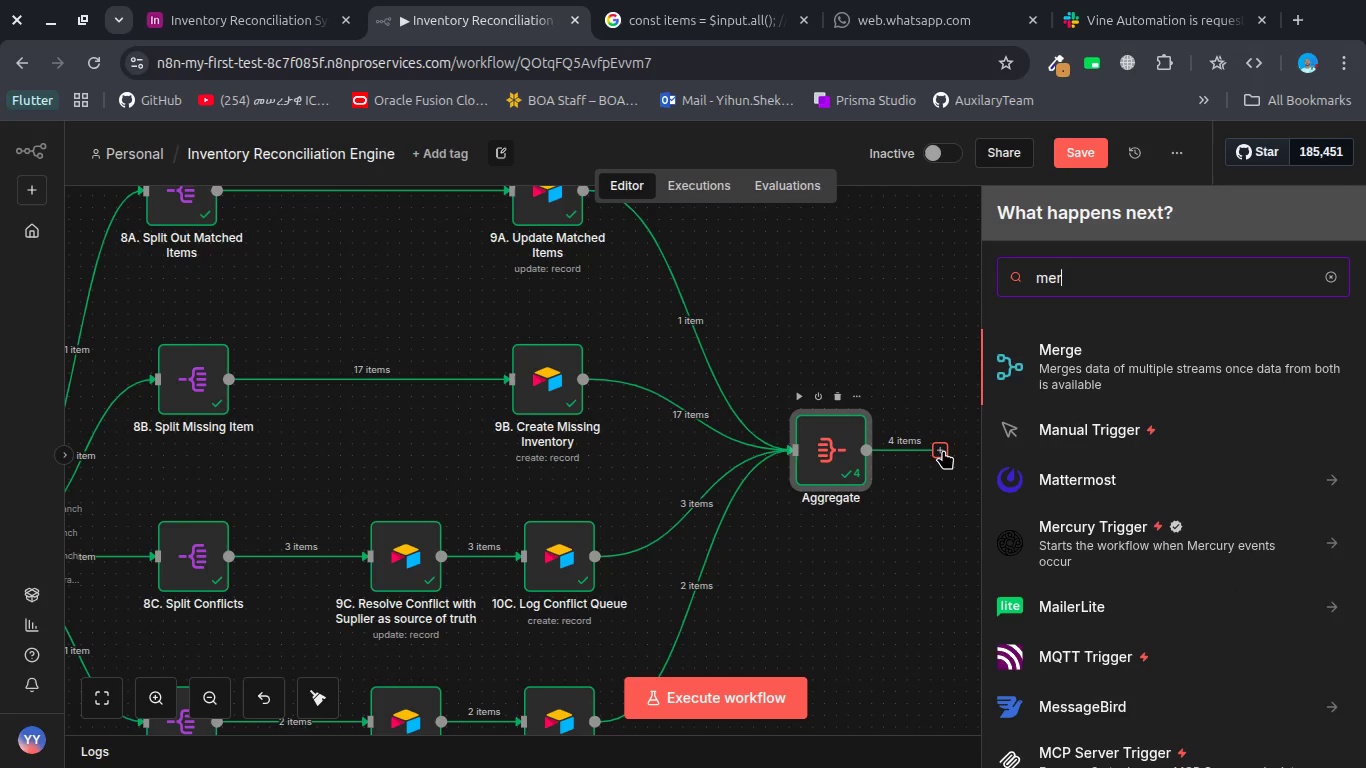 
key(Enter)
 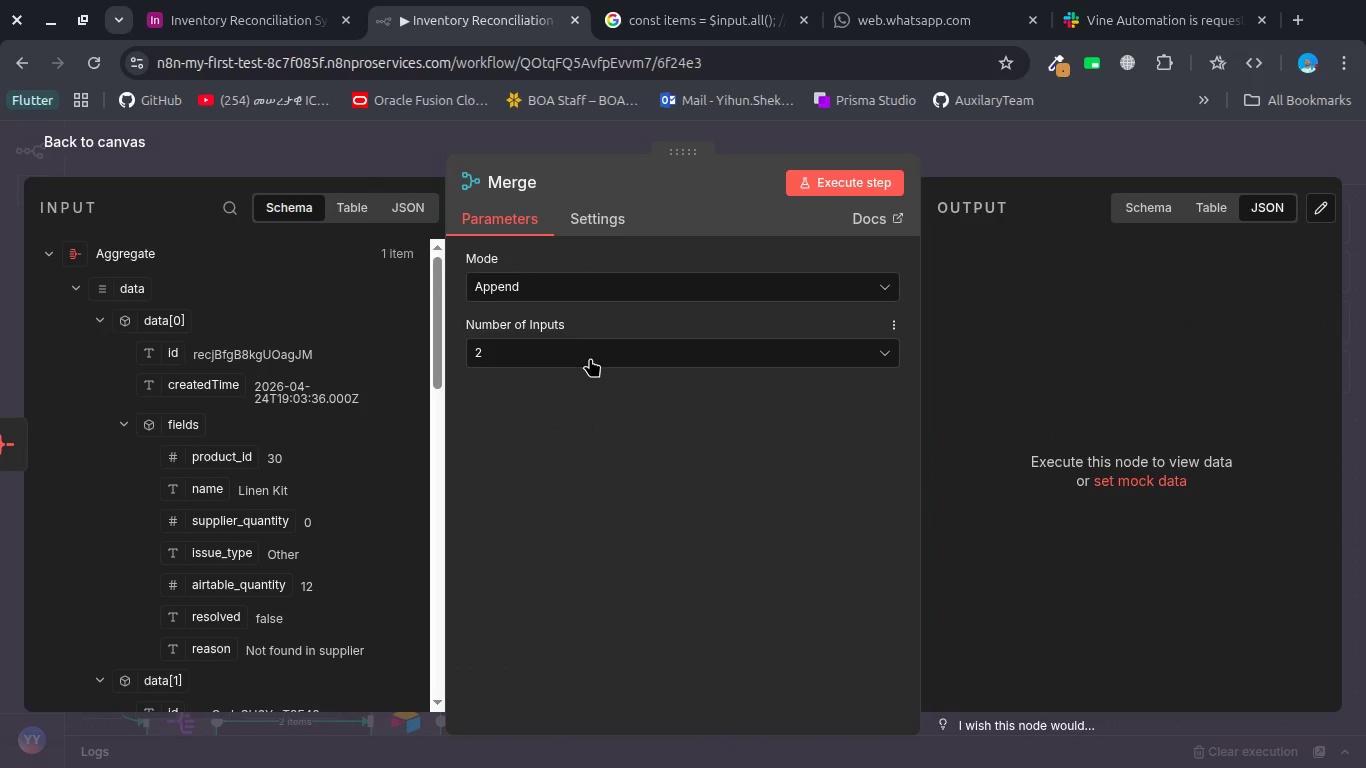 
left_click([590, 358])
 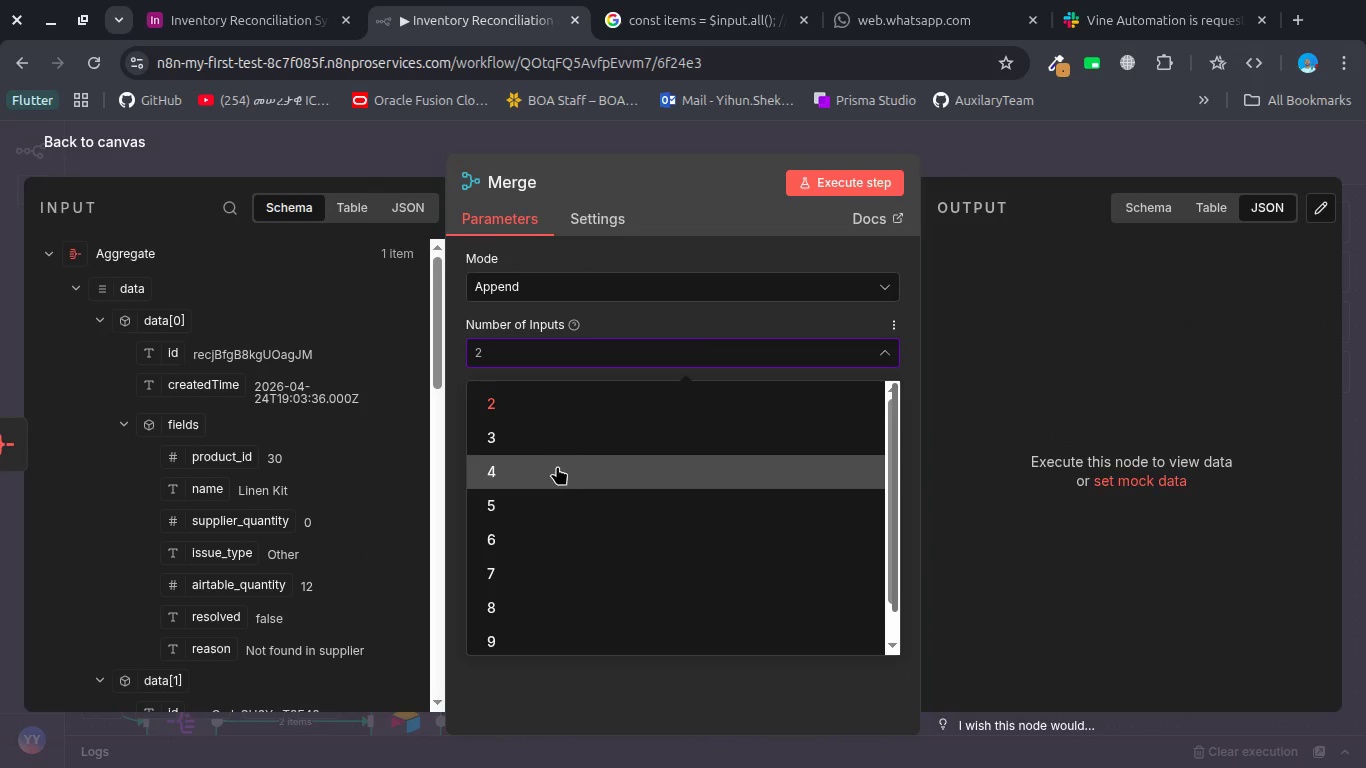 
left_click([556, 469])
 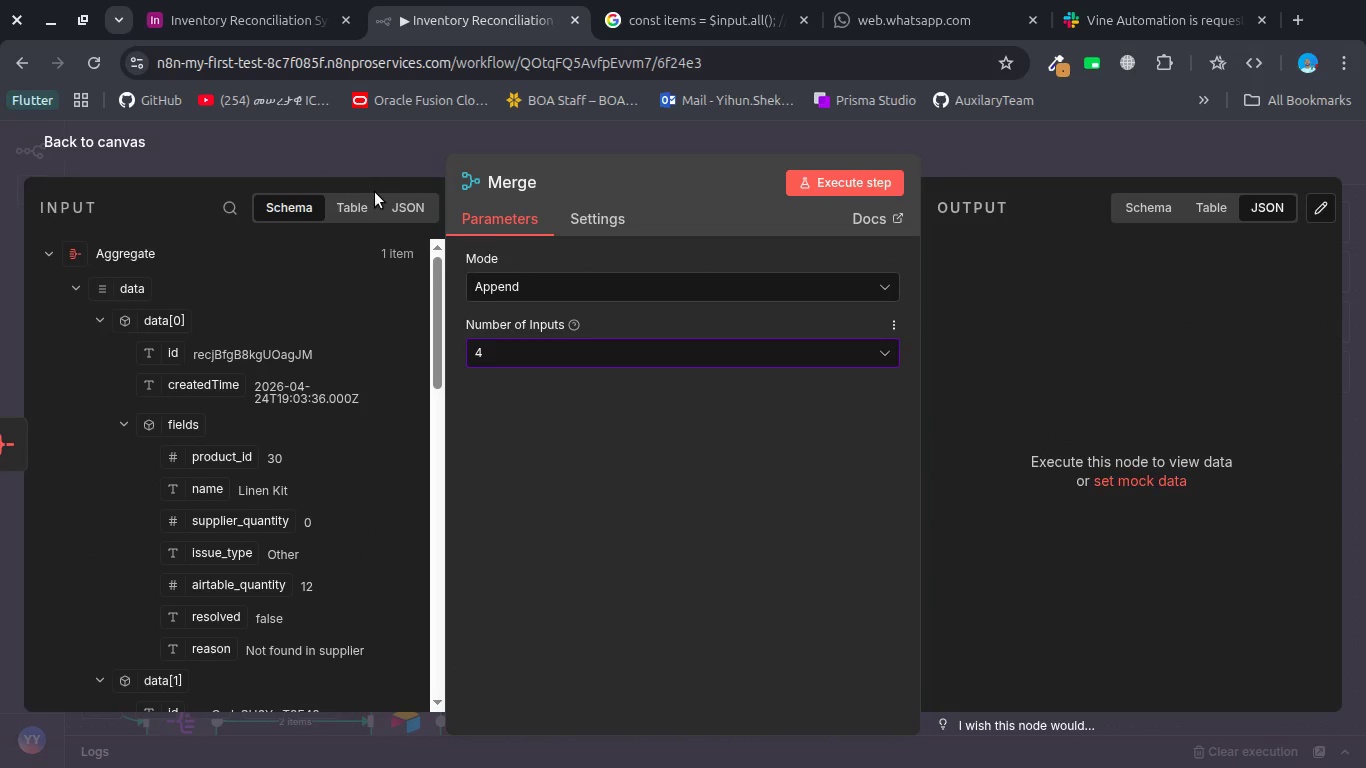 
left_click([381, 173])
 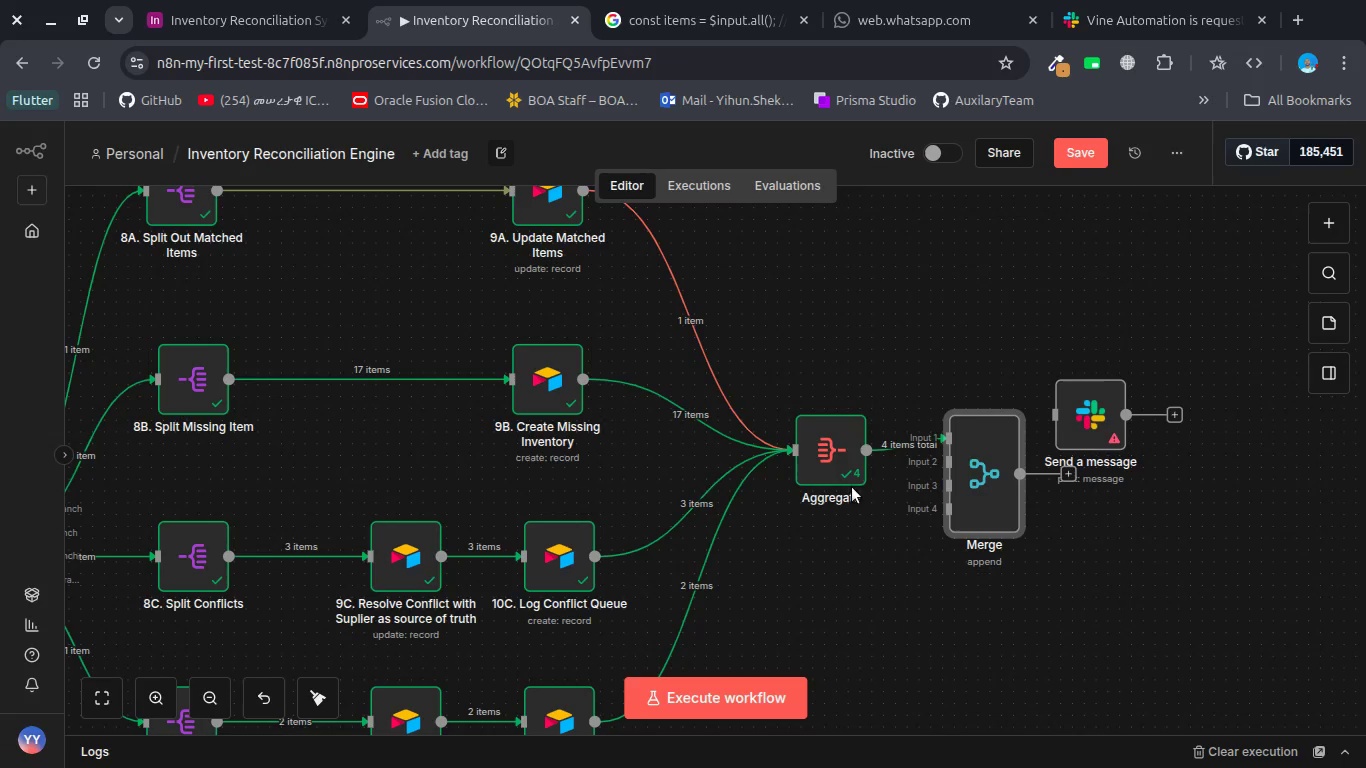 
left_click([818, 459])
 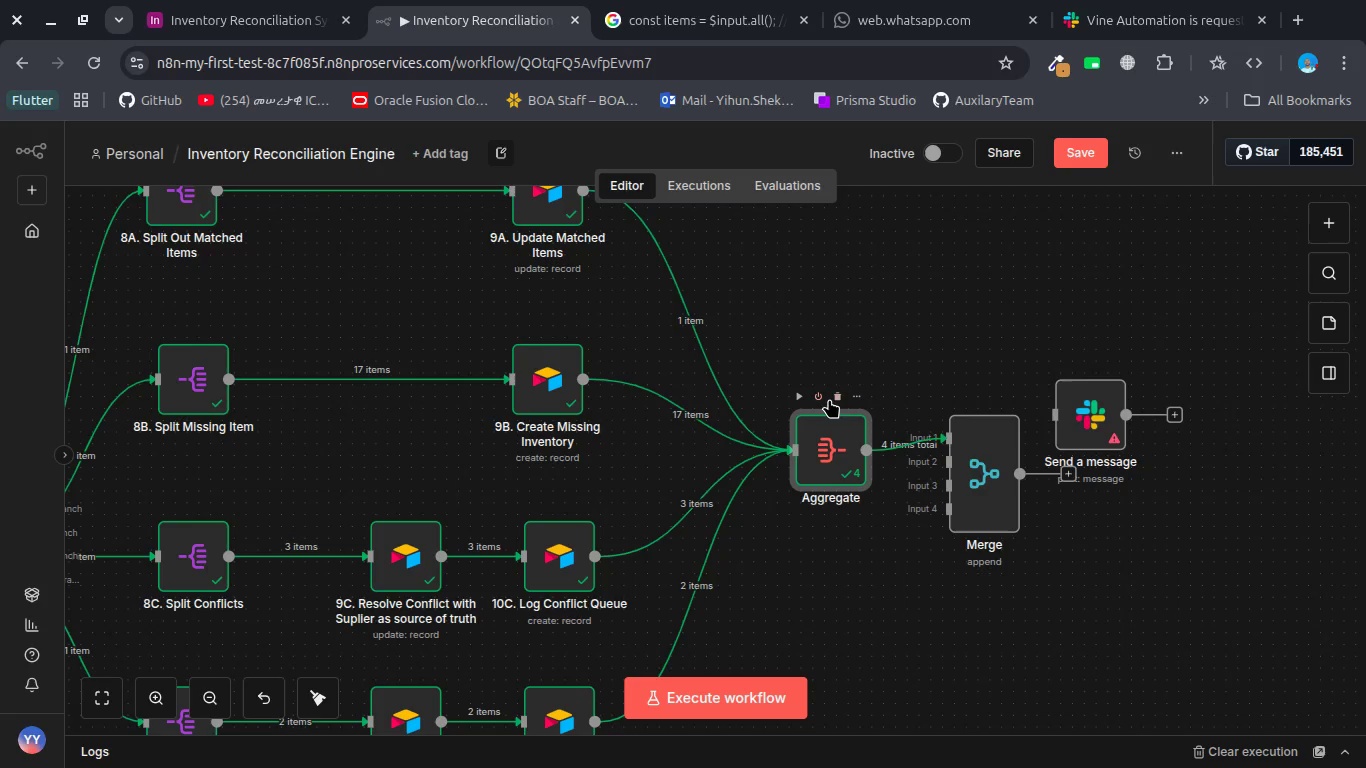 
left_click([833, 398])
 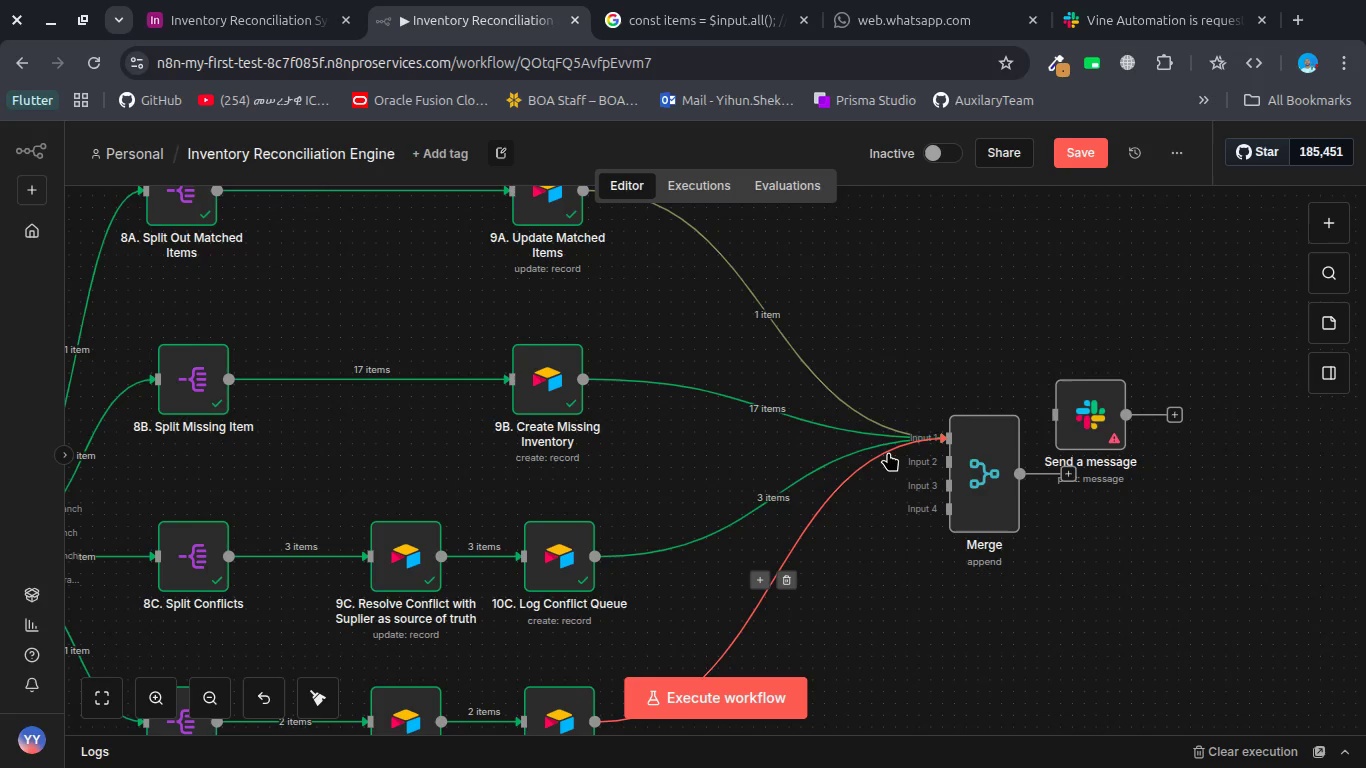 
left_click_drag(start_coordinate=[885, 452], to_coordinate=[986, 523])
 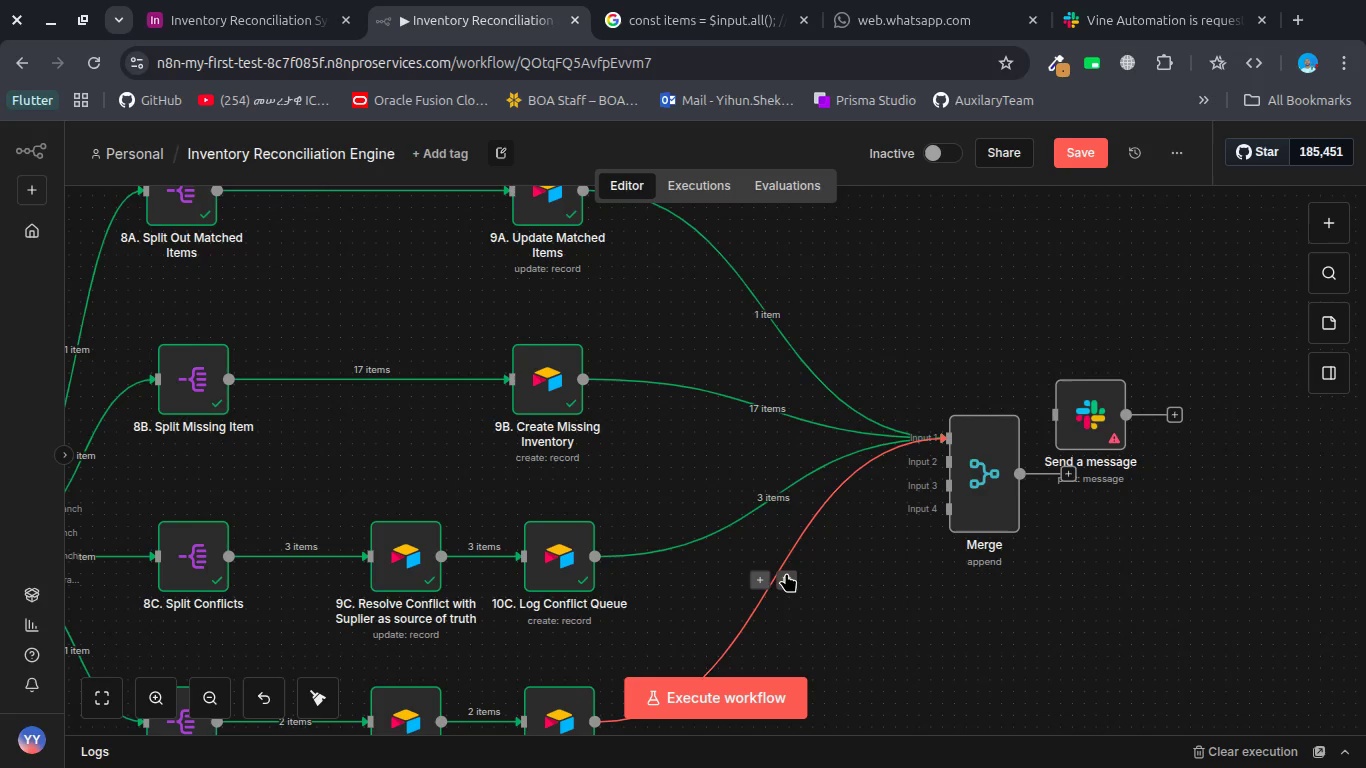 
left_click_drag(start_coordinate=[785, 575], to_coordinate=[778, 494])
 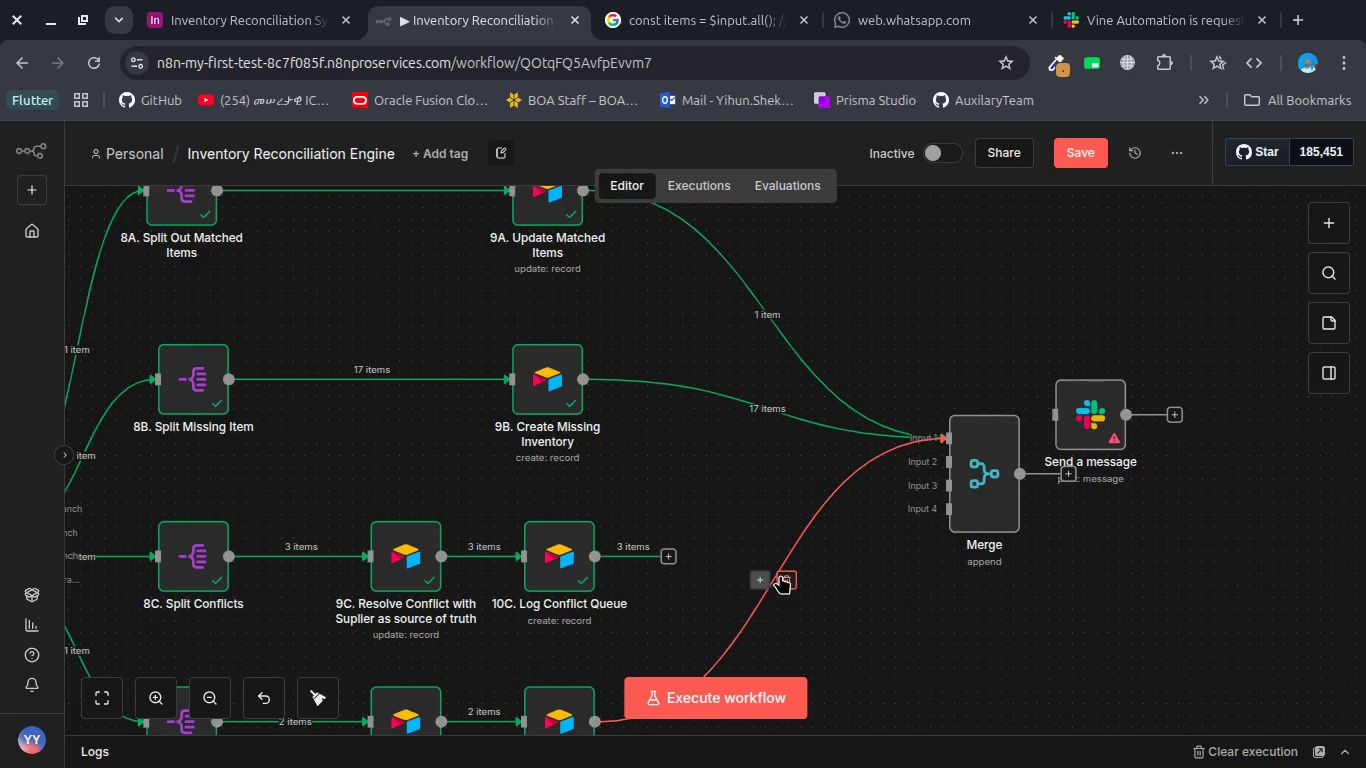 
left_click([780, 575])
 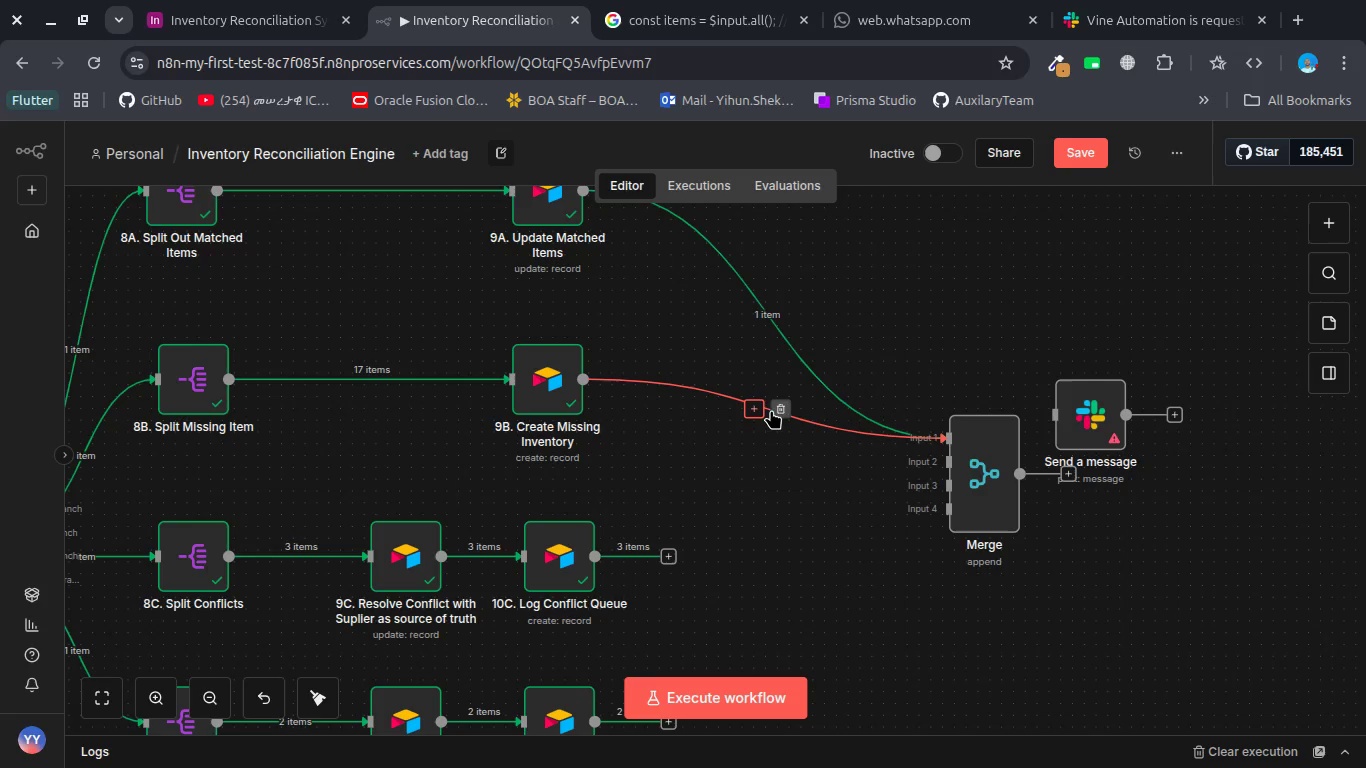 
left_click([774, 410])
 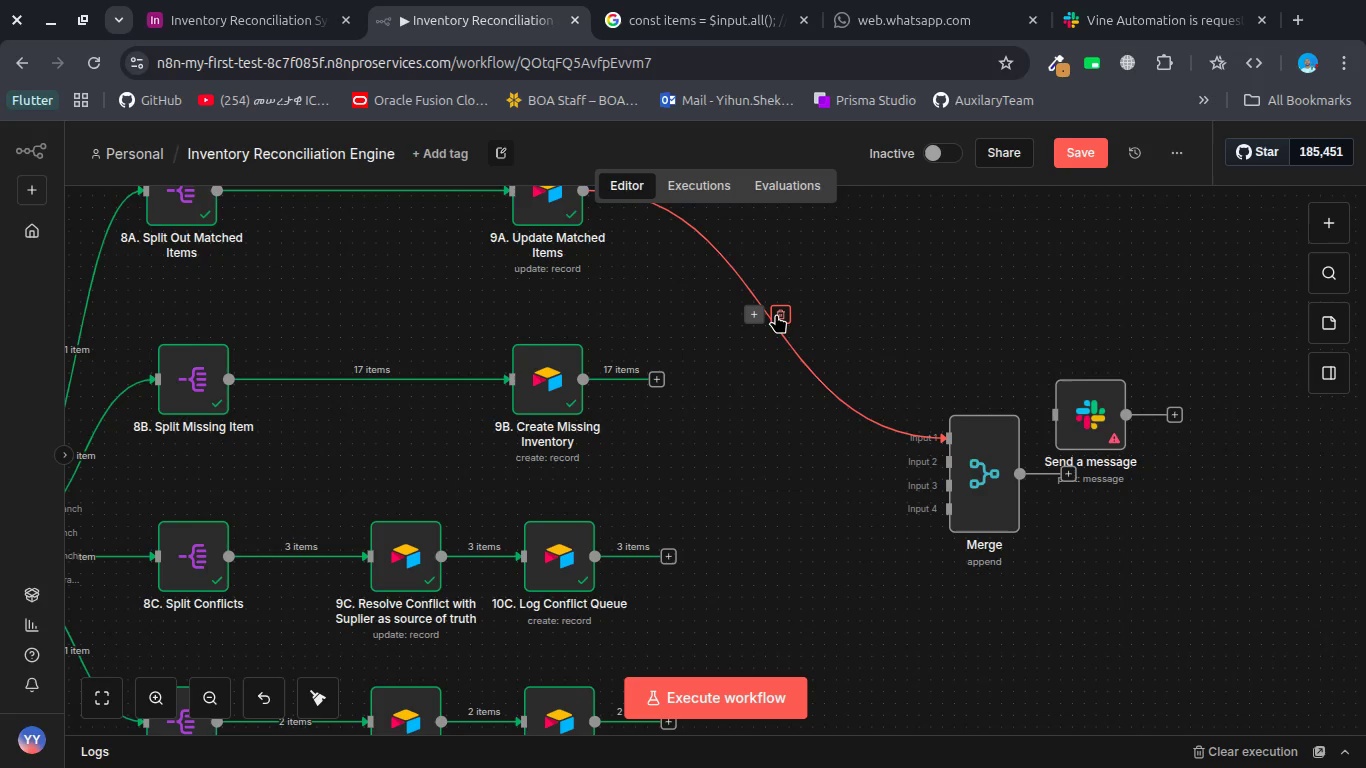 
left_click([776, 314])
 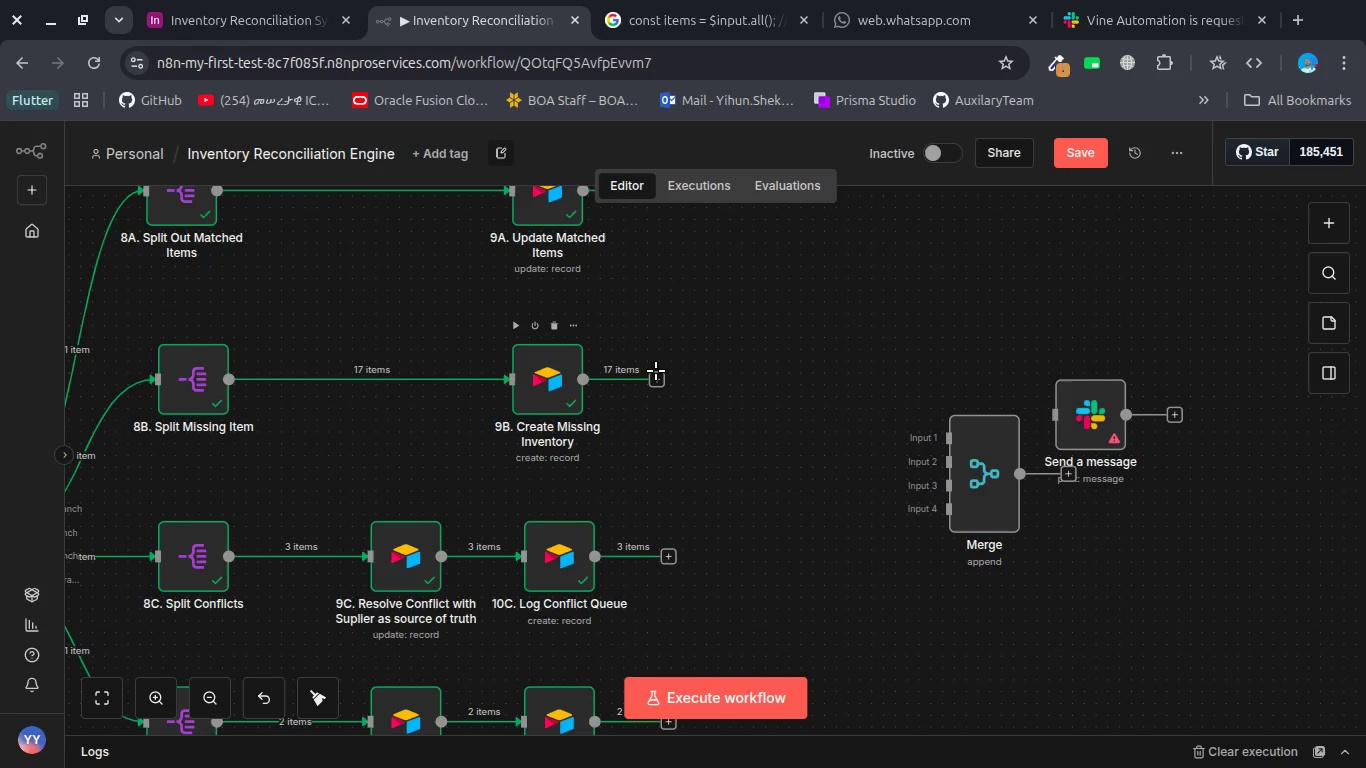 
left_click_drag(start_coordinate=[656, 371], to_coordinate=[938, 469])
 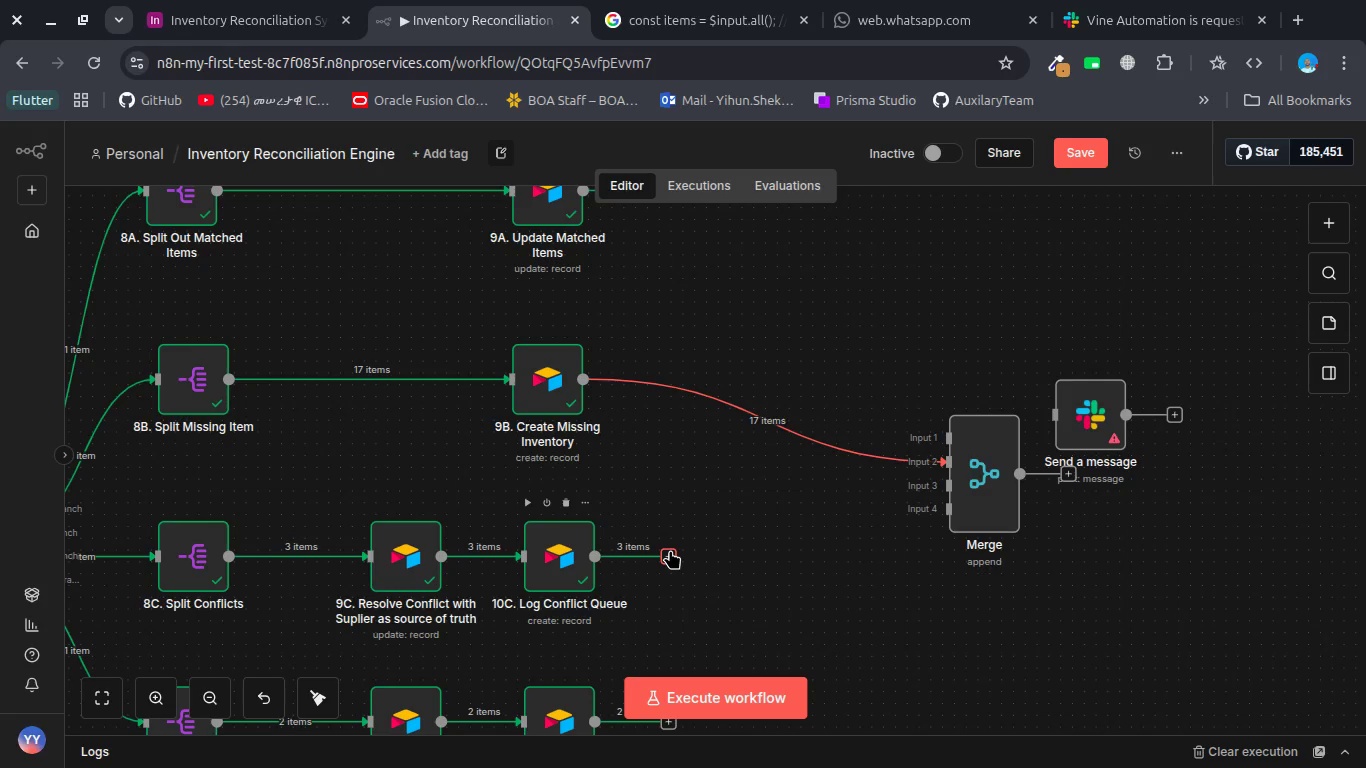 
left_click_drag(start_coordinate=[670, 550], to_coordinate=[962, 476])
 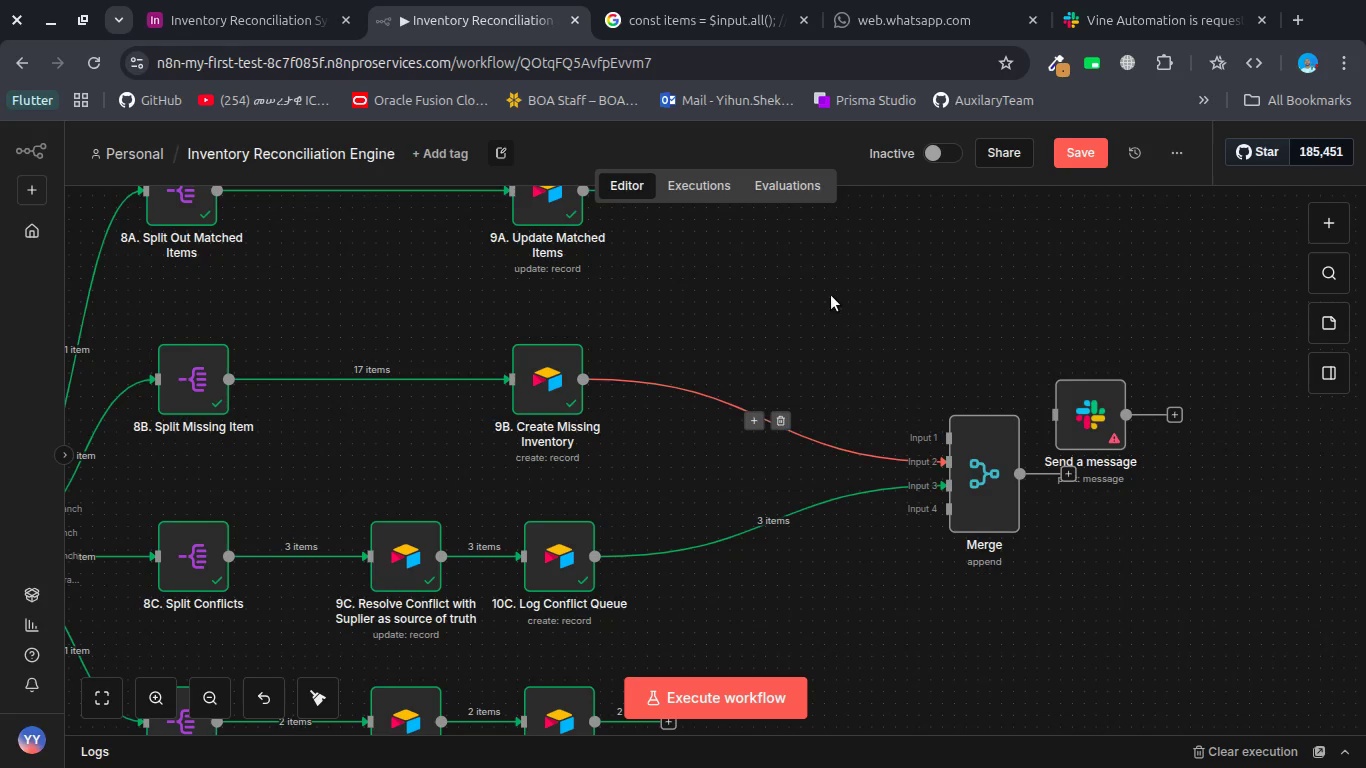 
scroll: coordinate [713, 268], scroll_direction: up, amount: 1.0
 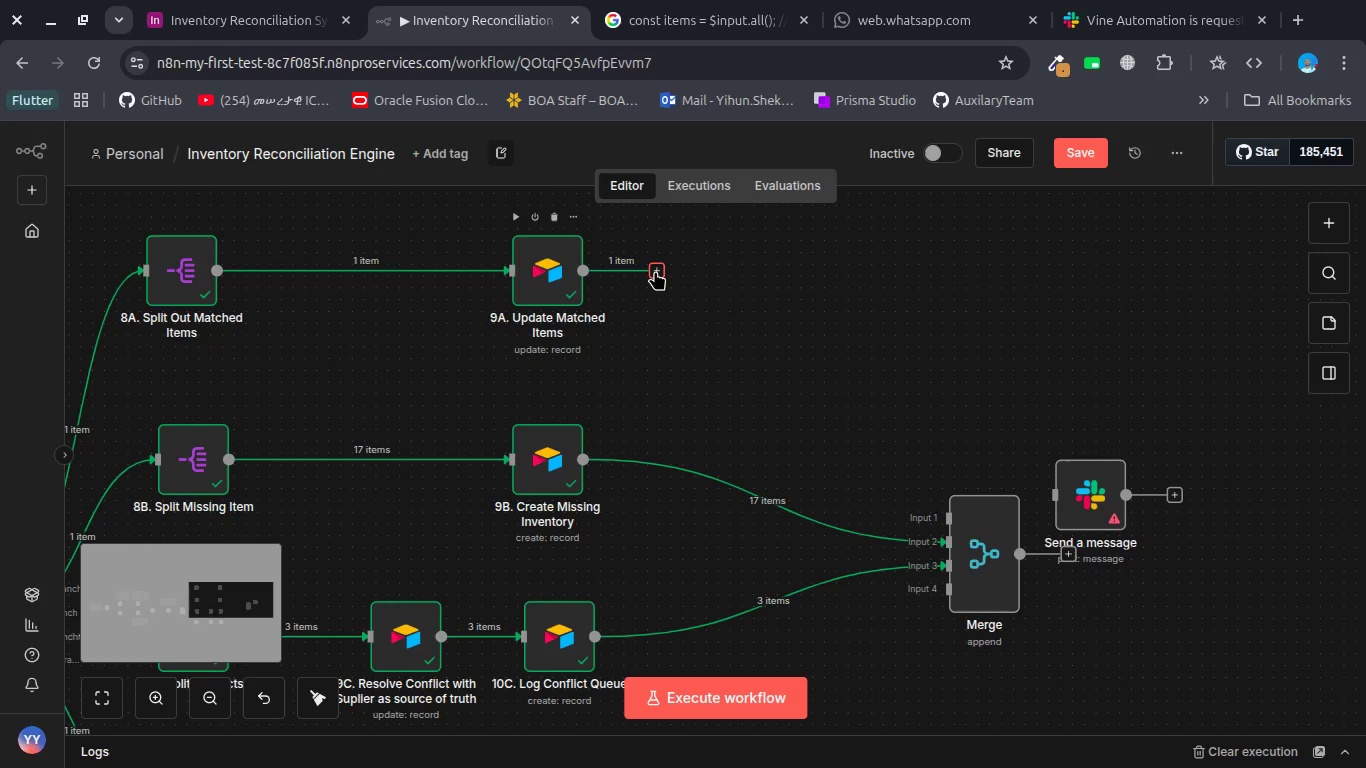 
left_click_drag(start_coordinate=[655, 271], to_coordinate=[925, 506])
 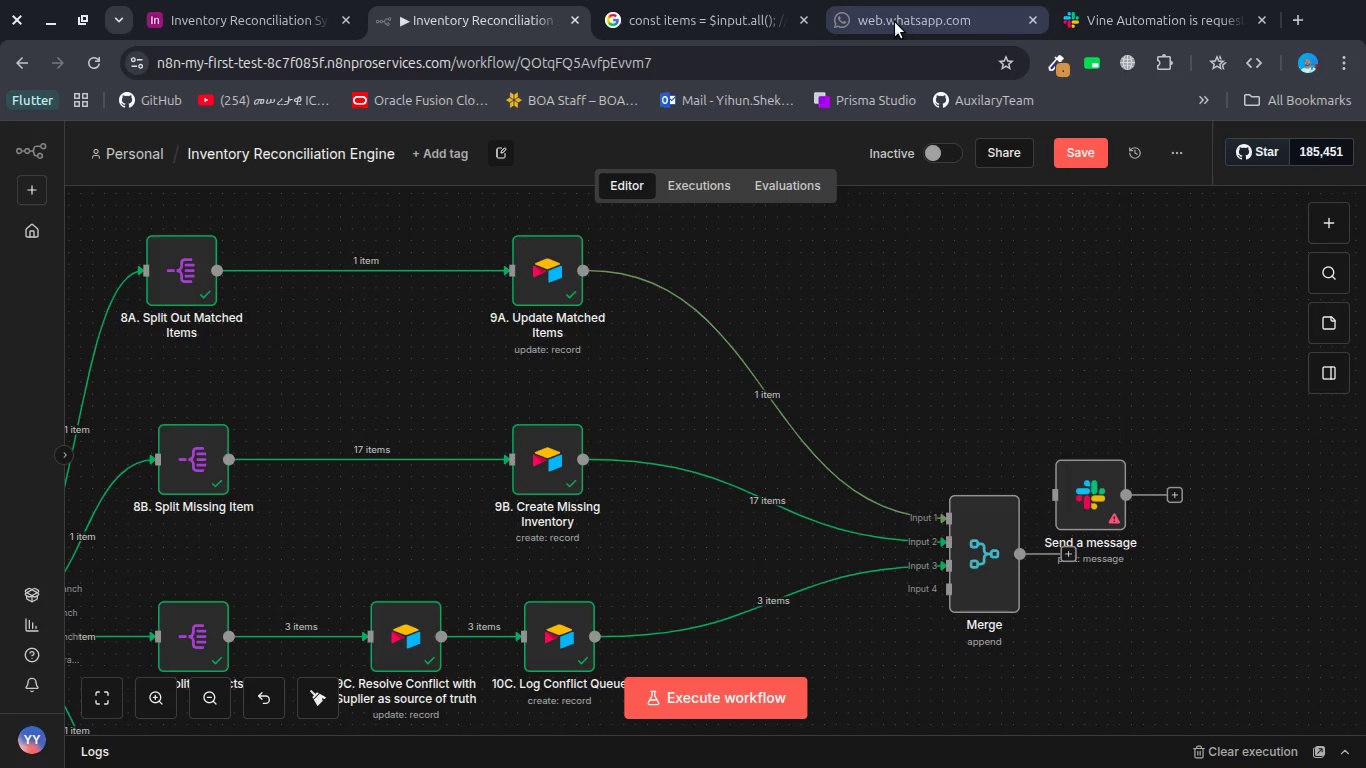 
left_click([898, 15])
 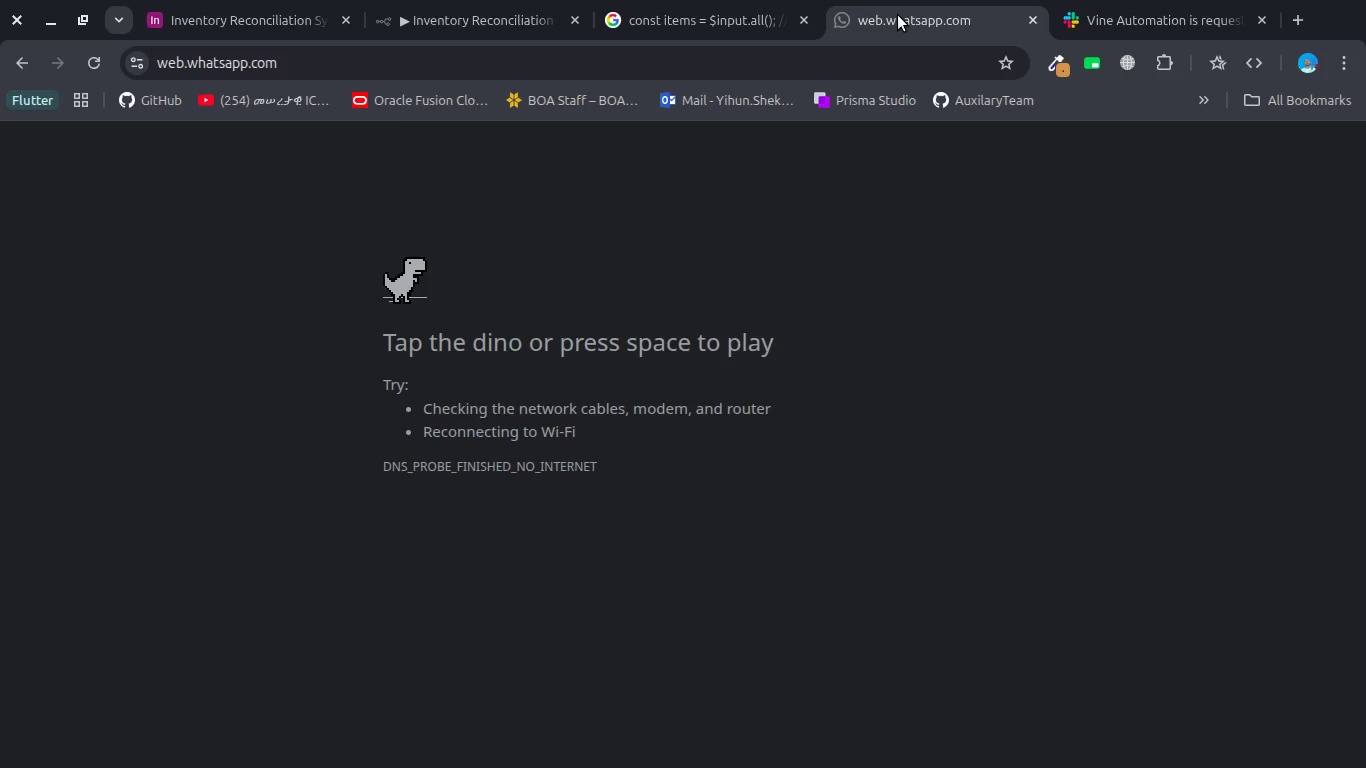 
key(Control+R)
 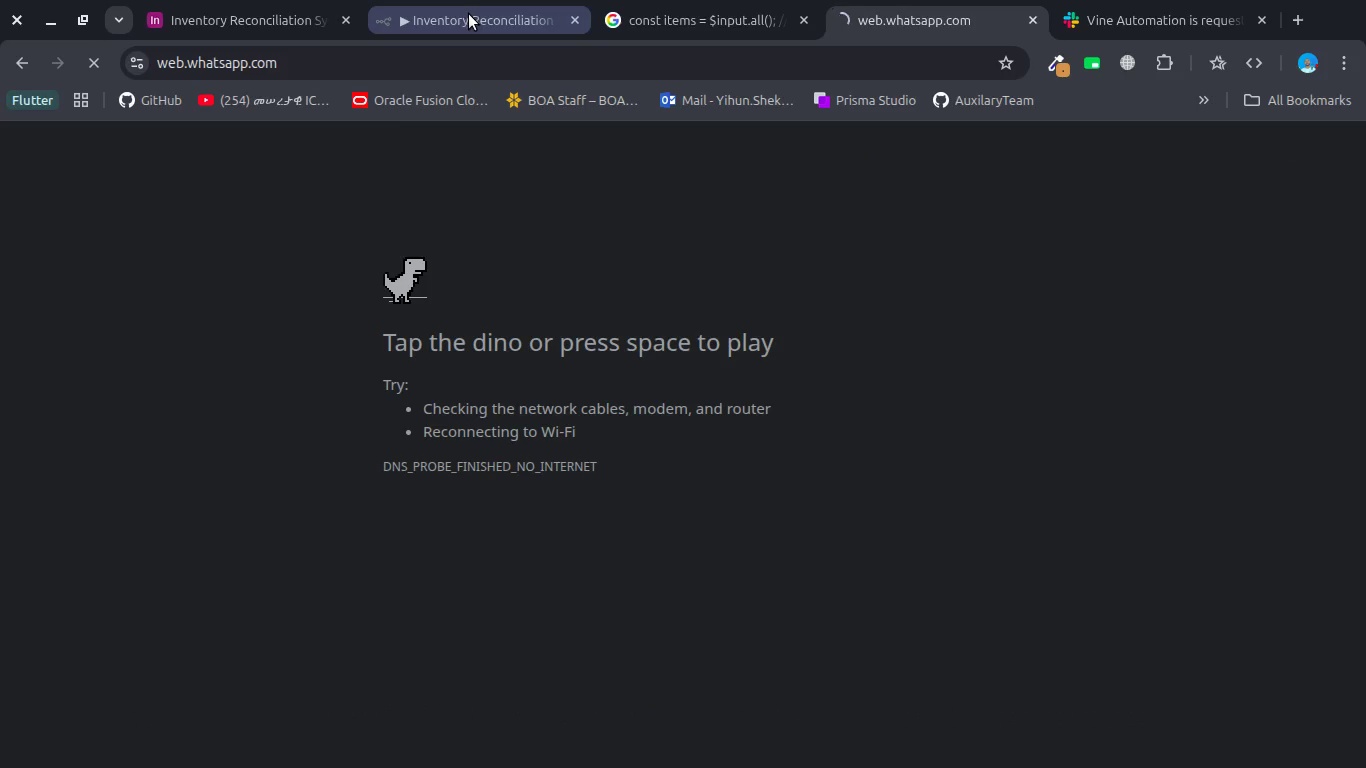 
left_click([469, 14])
 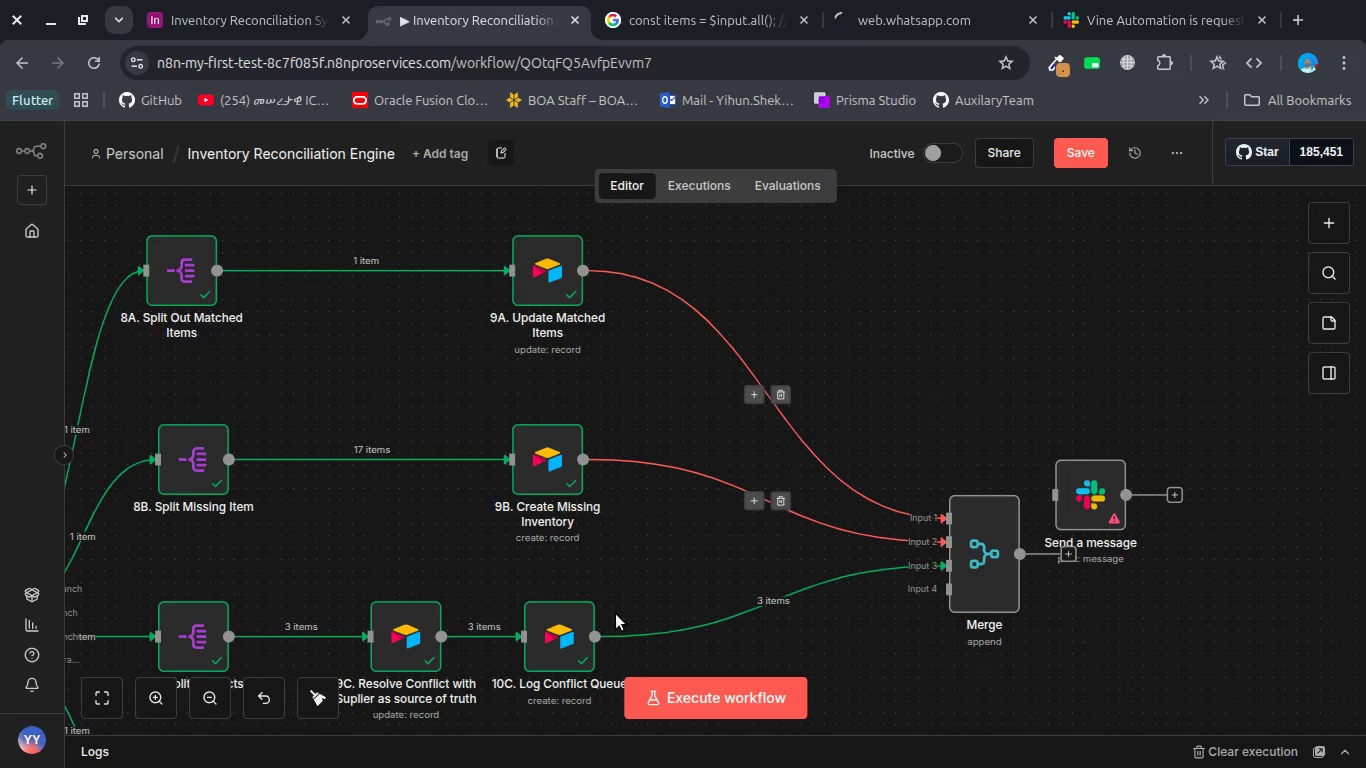 
scroll: coordinate [616, 614], scroll_direction: down, amount: 2.0
 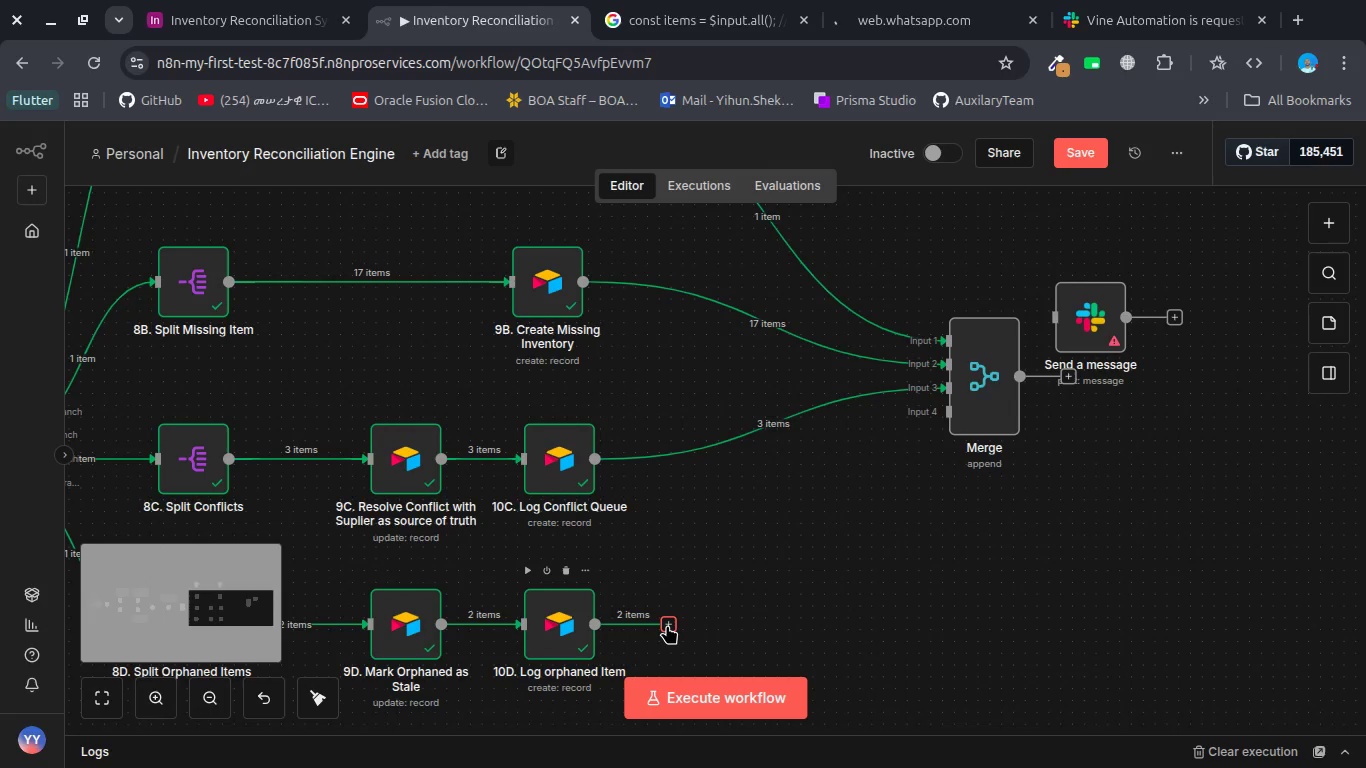 
left_click_drag(start_coordinate=[667, 625], to_coordinate=[939, 404])
 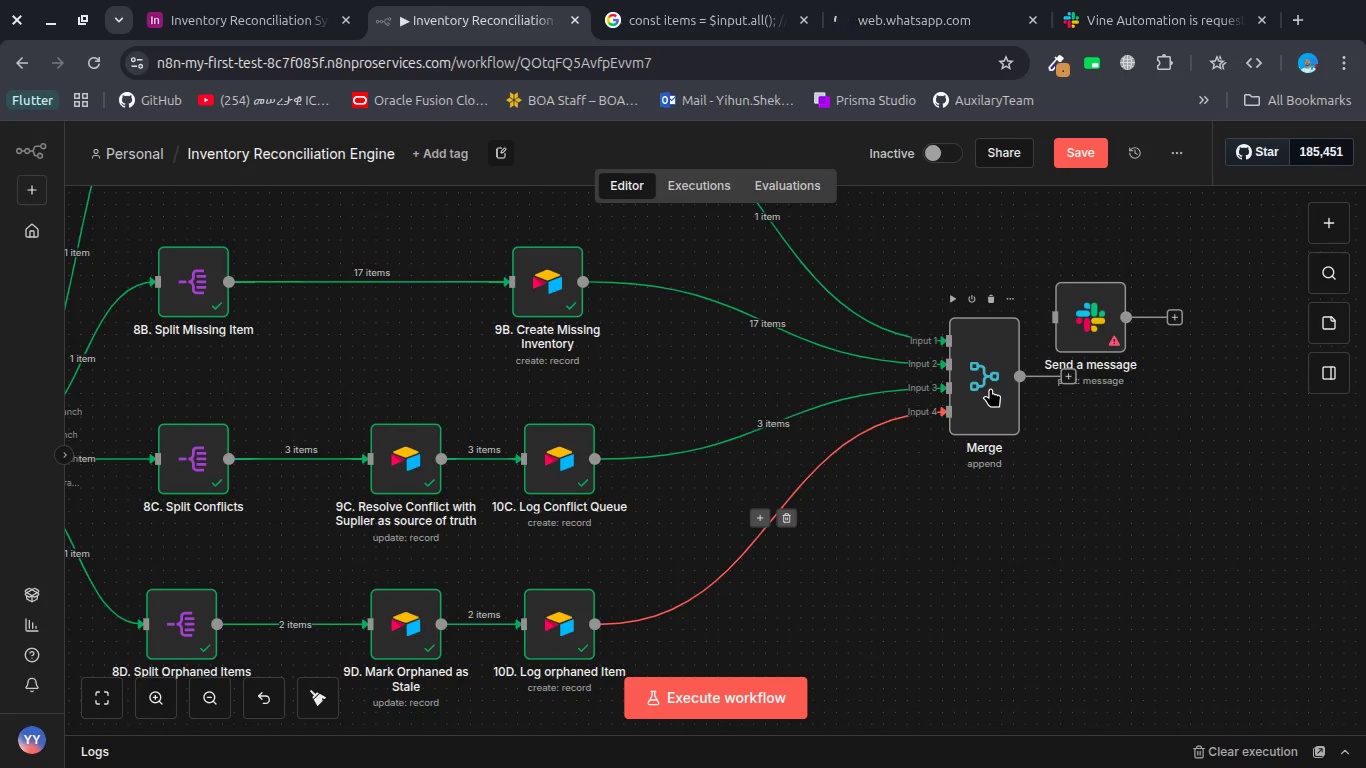 
left_click_drag(start_coordinate=[990, 388], to_coordinate=[821, 376])
 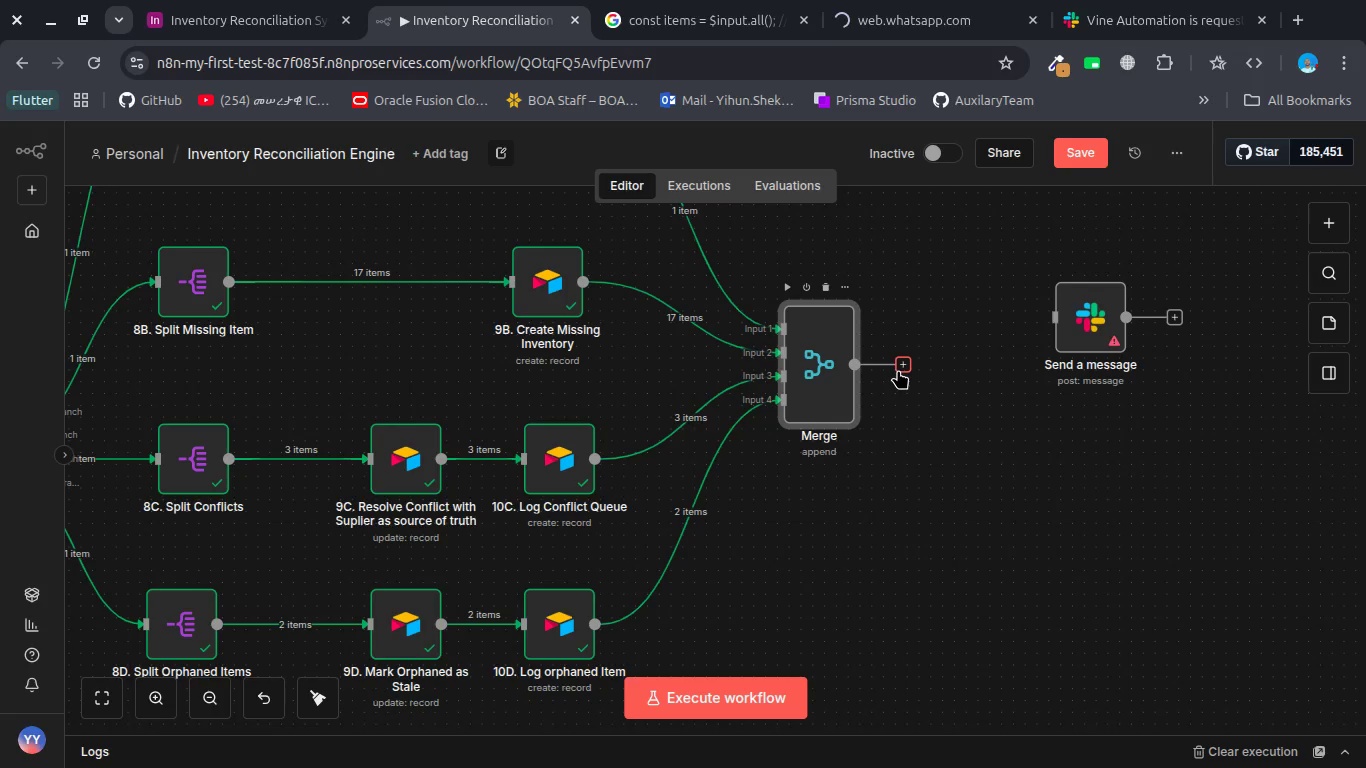 
left_click([898, 370])
 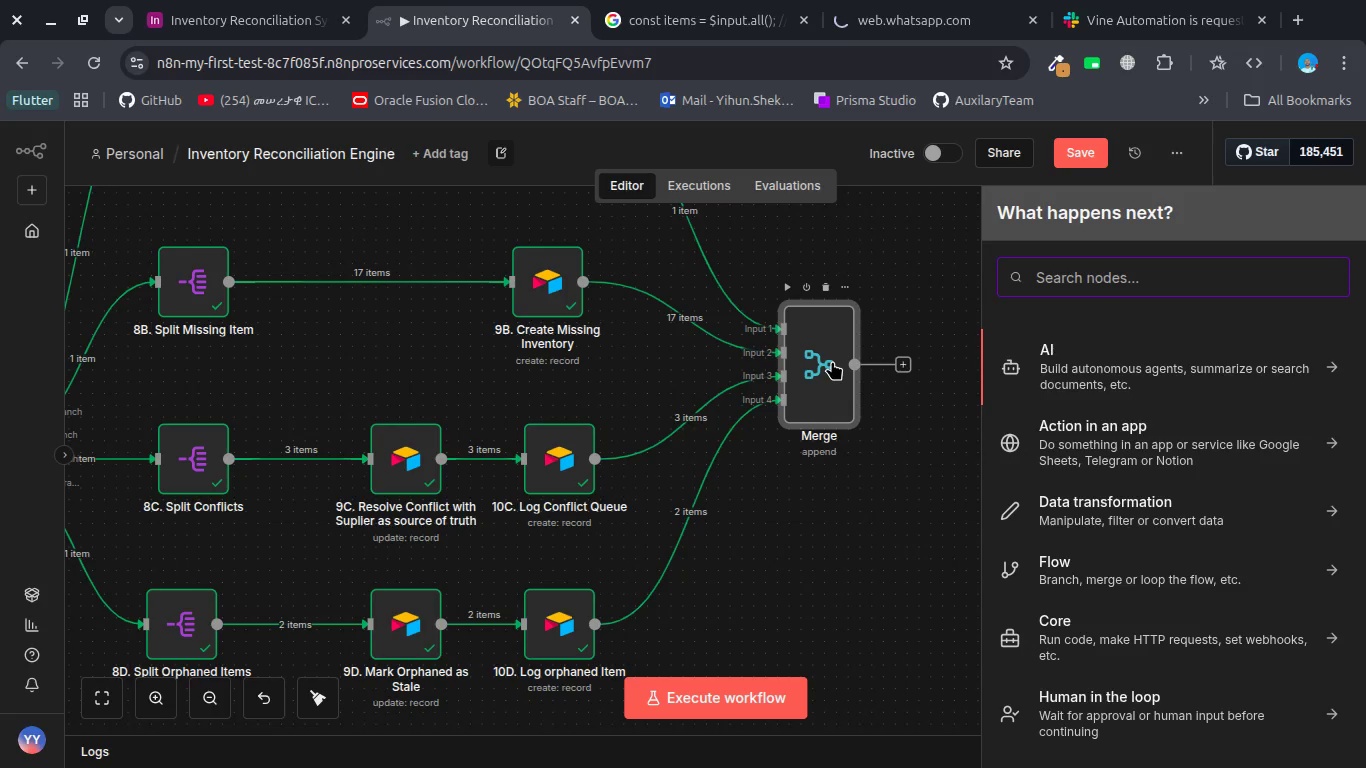 
double_click([832, 361])
 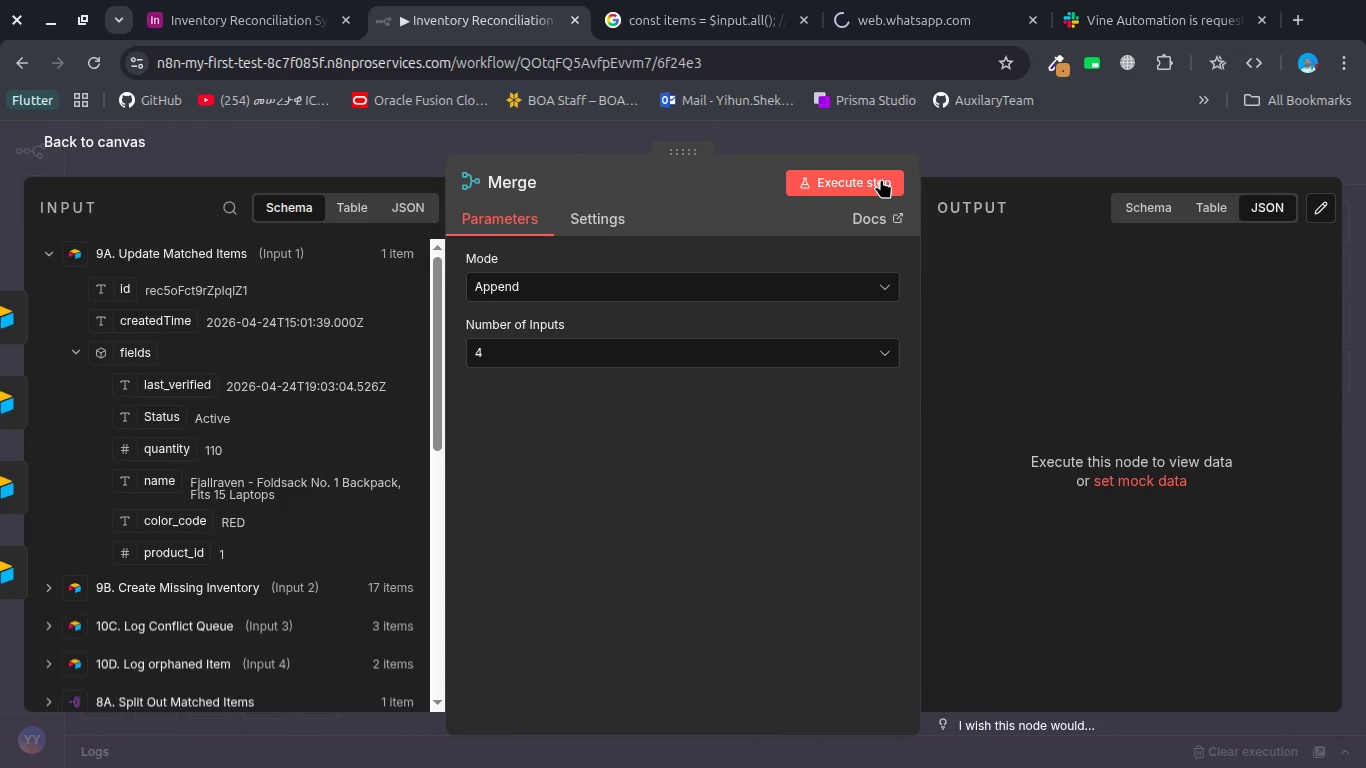 
left_click([874, 178])
 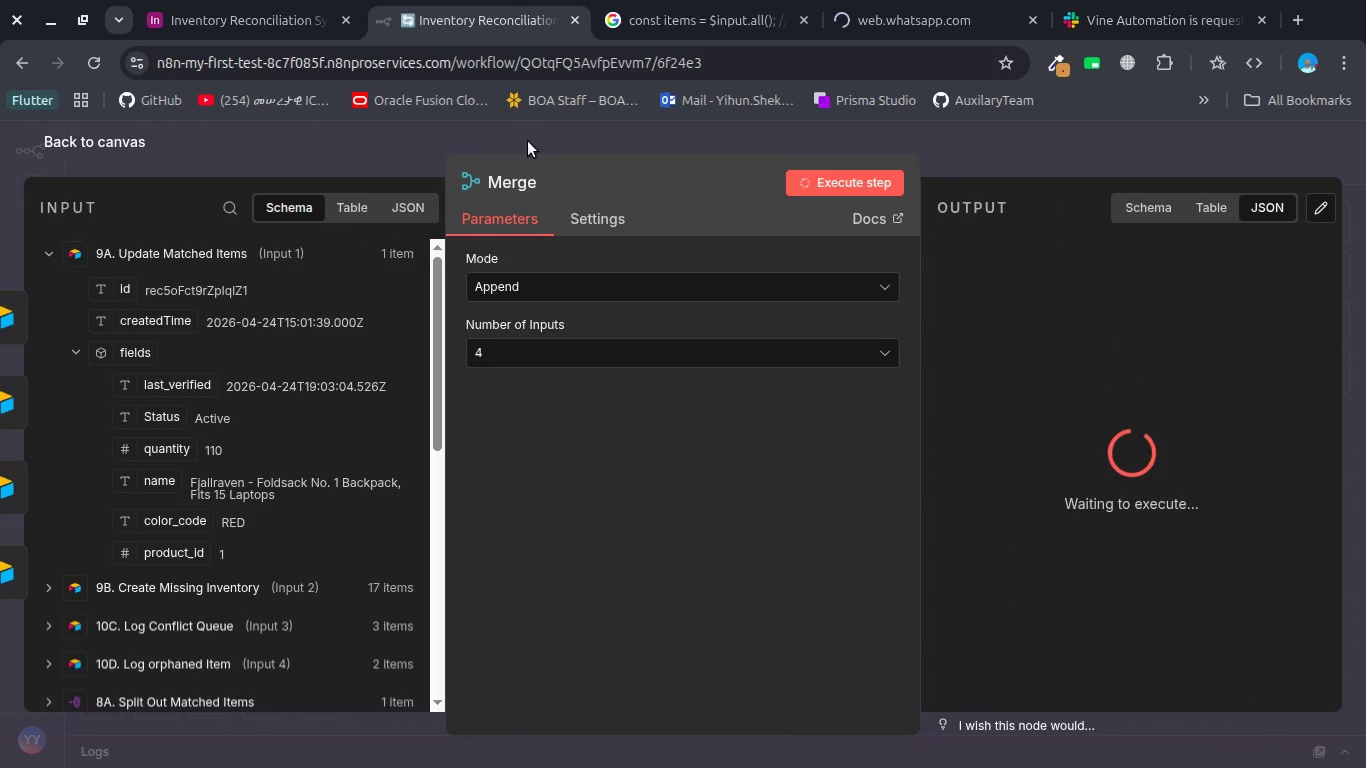 
left_click([528, 141])
 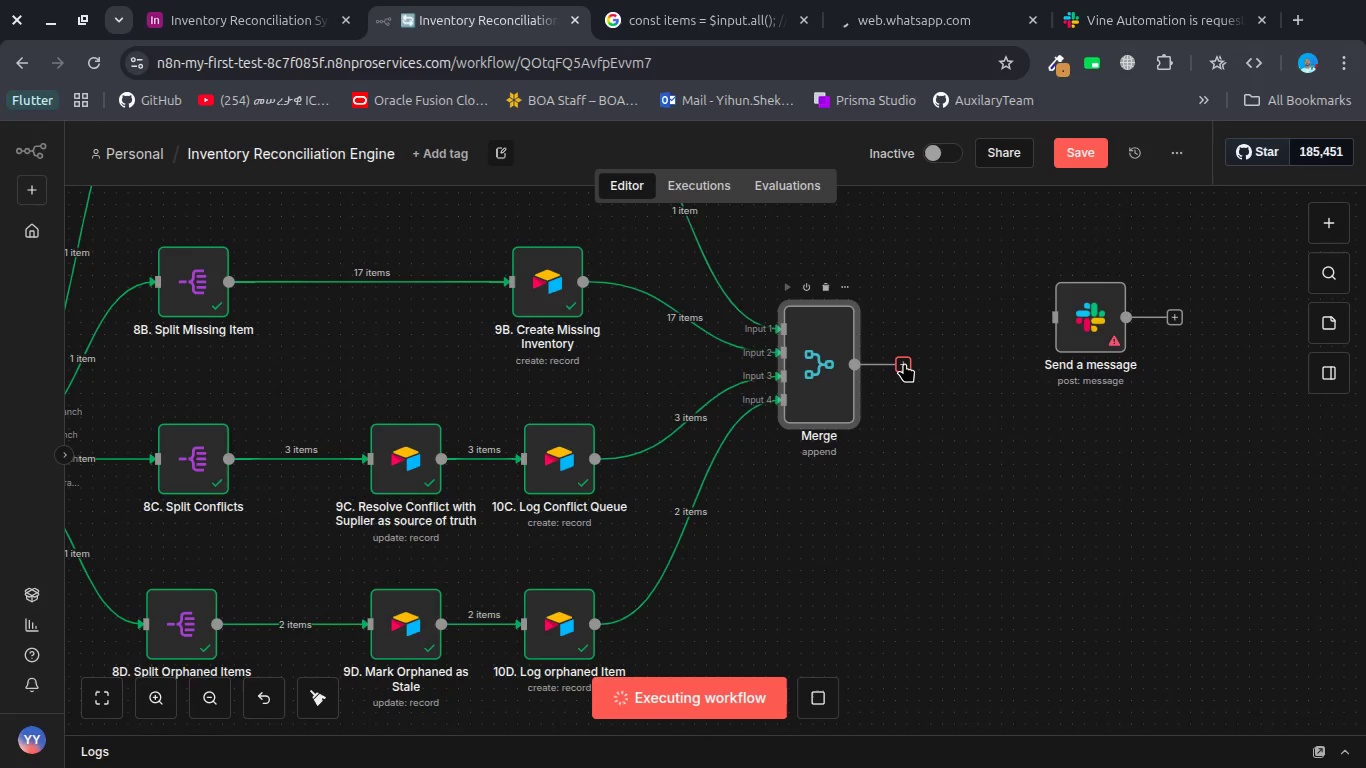 
left_click([905, 364])
 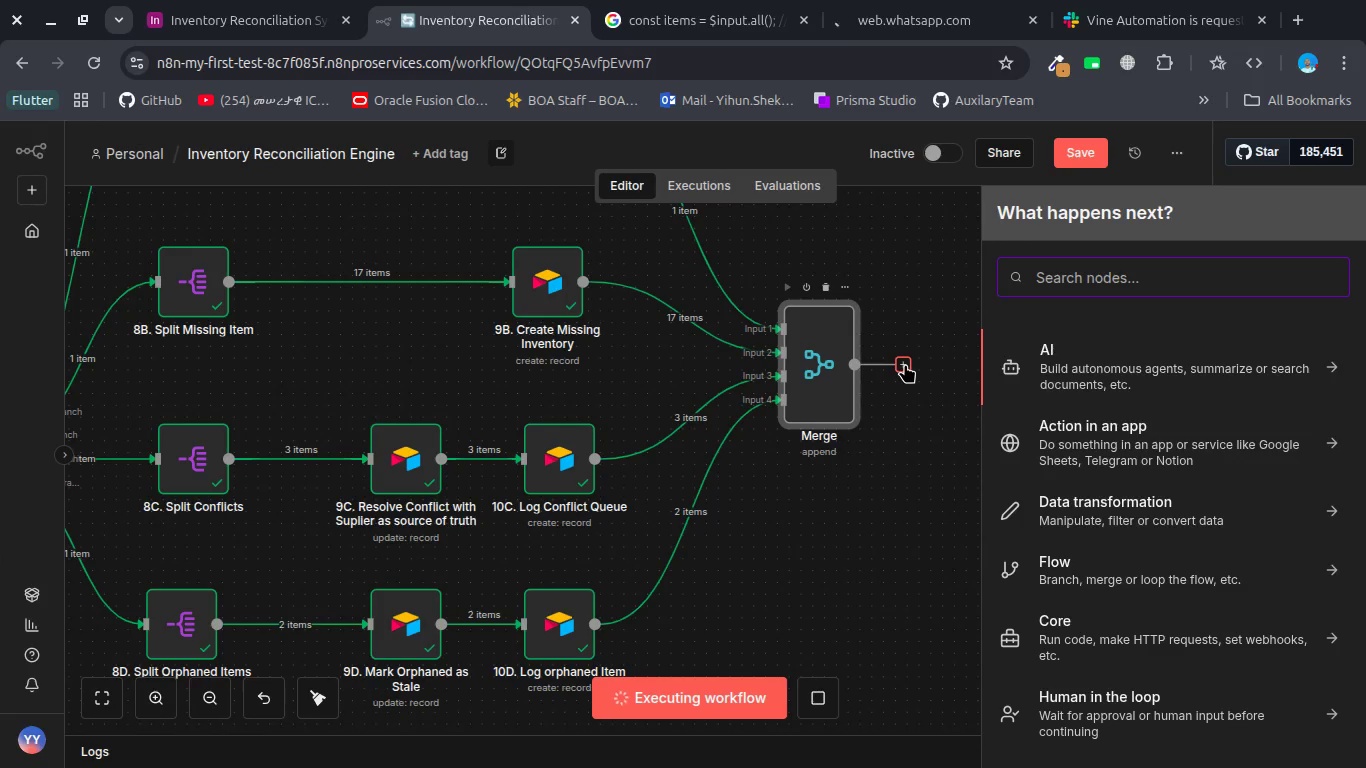 
type(set)
 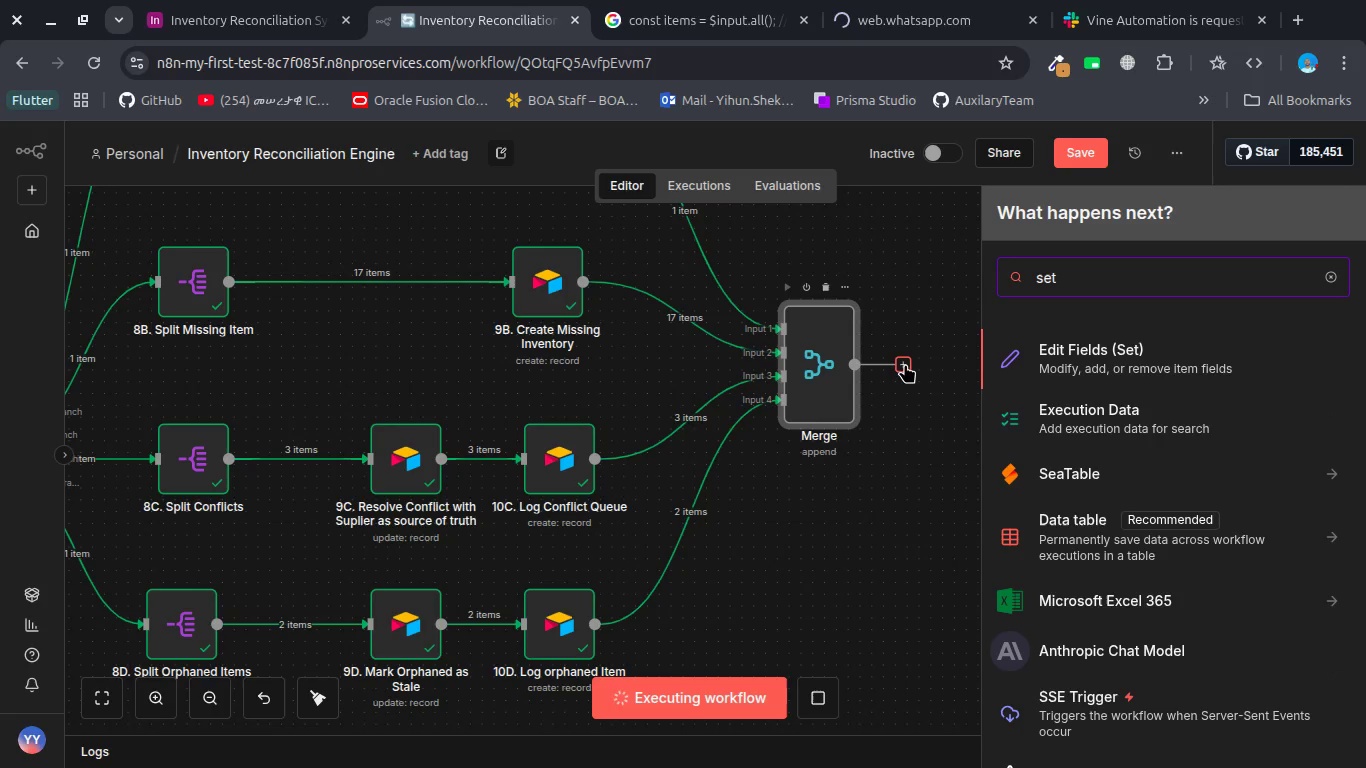 
key(Enter)
 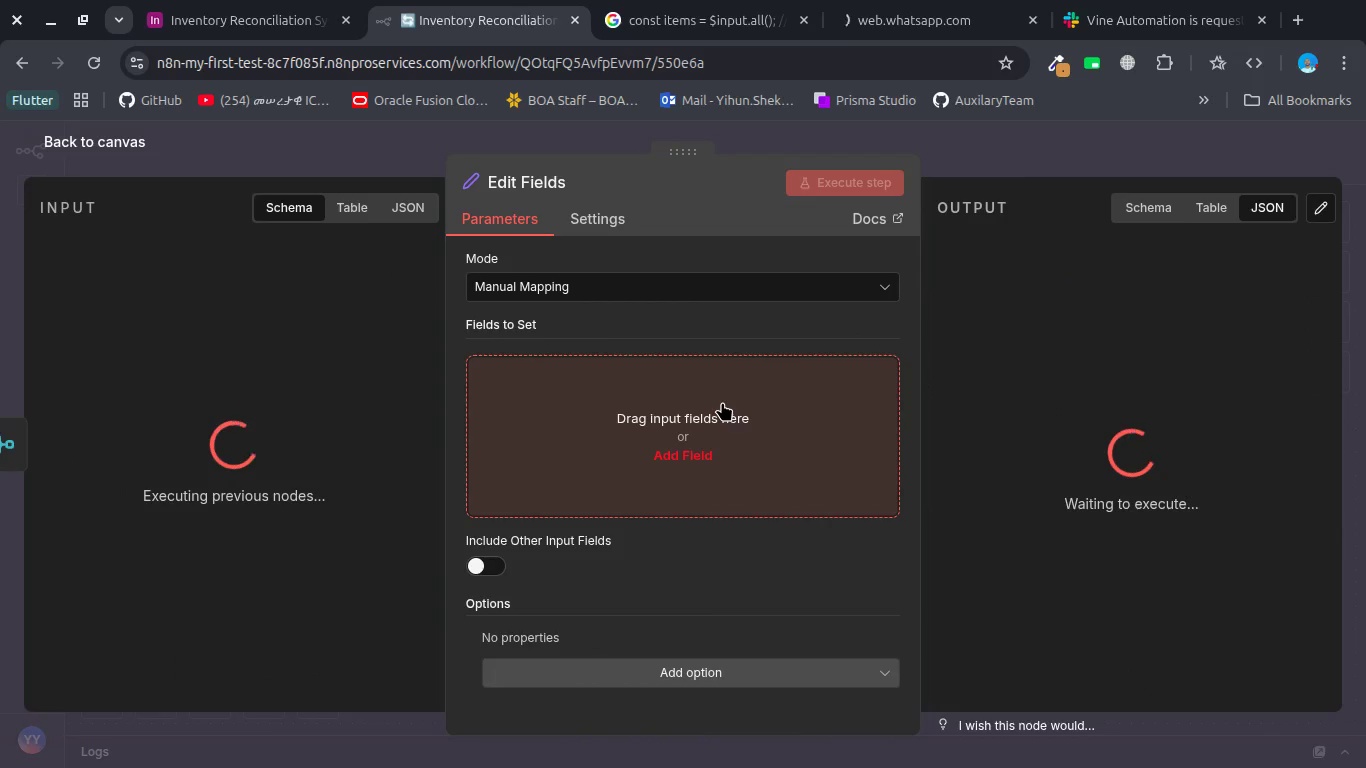 
wait(12.45)
 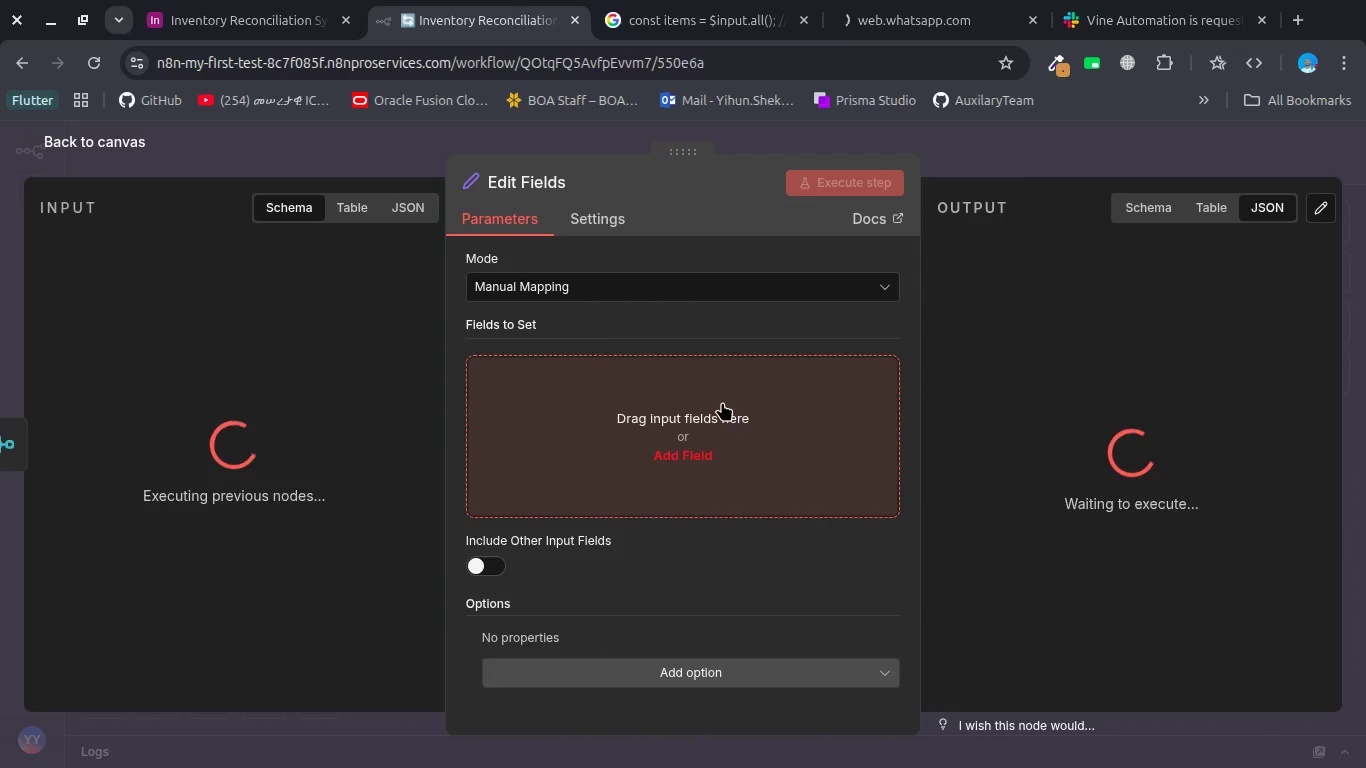 
key(Escape)
 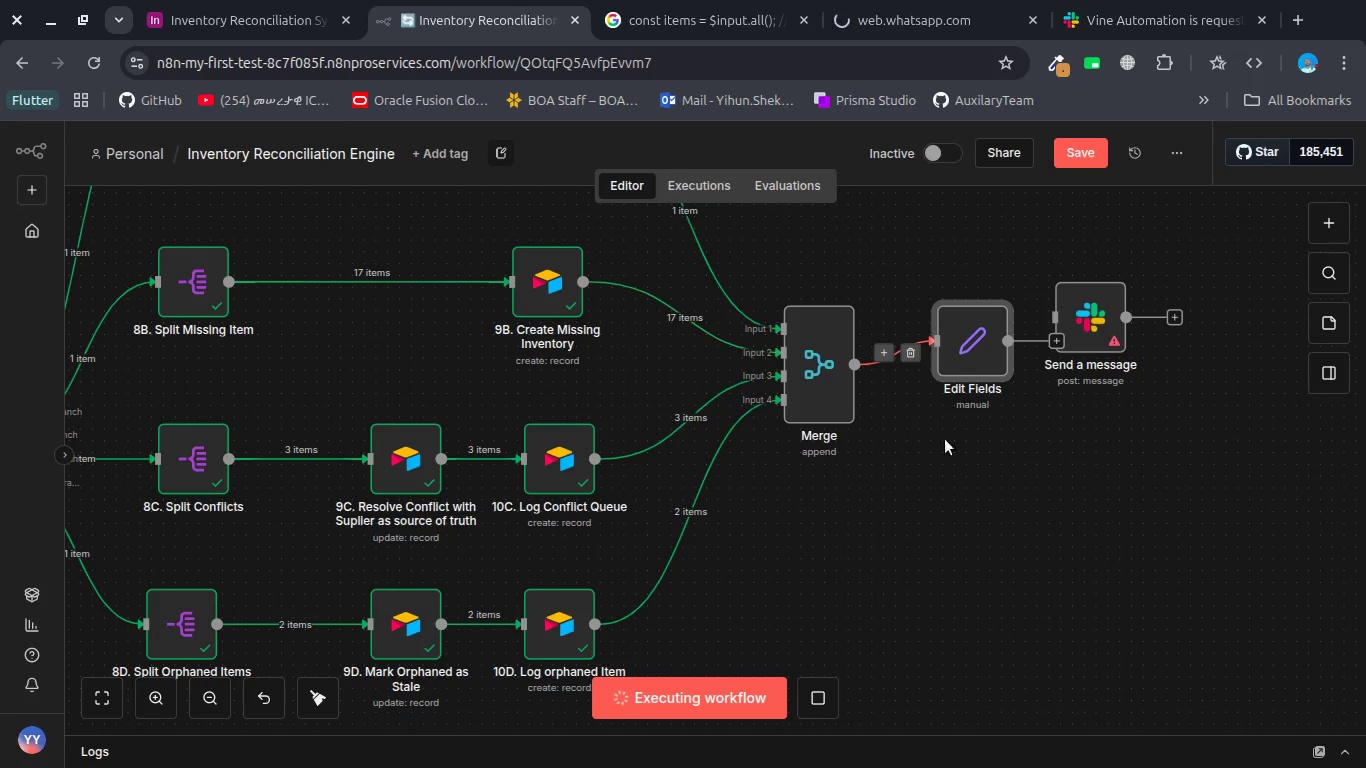 
left_click([929, 456])
 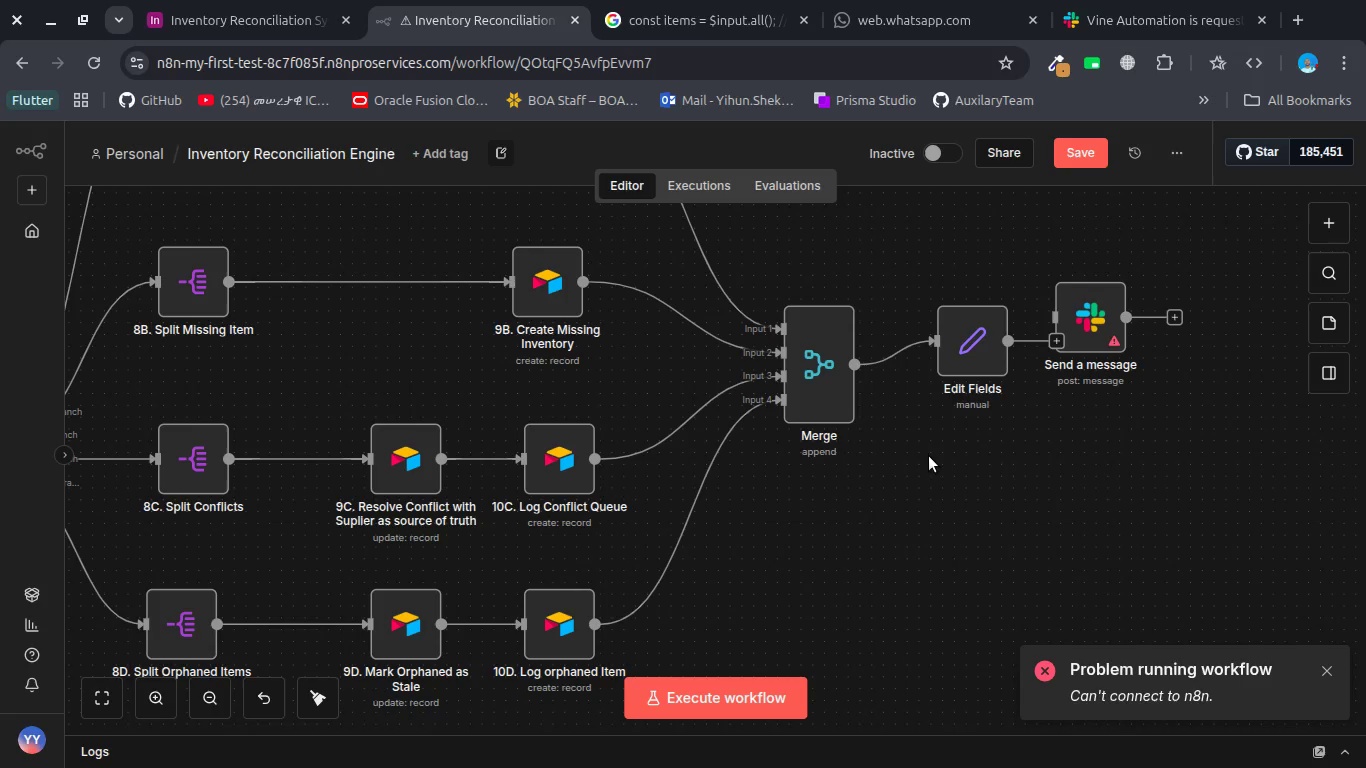 
wait(64.49)
 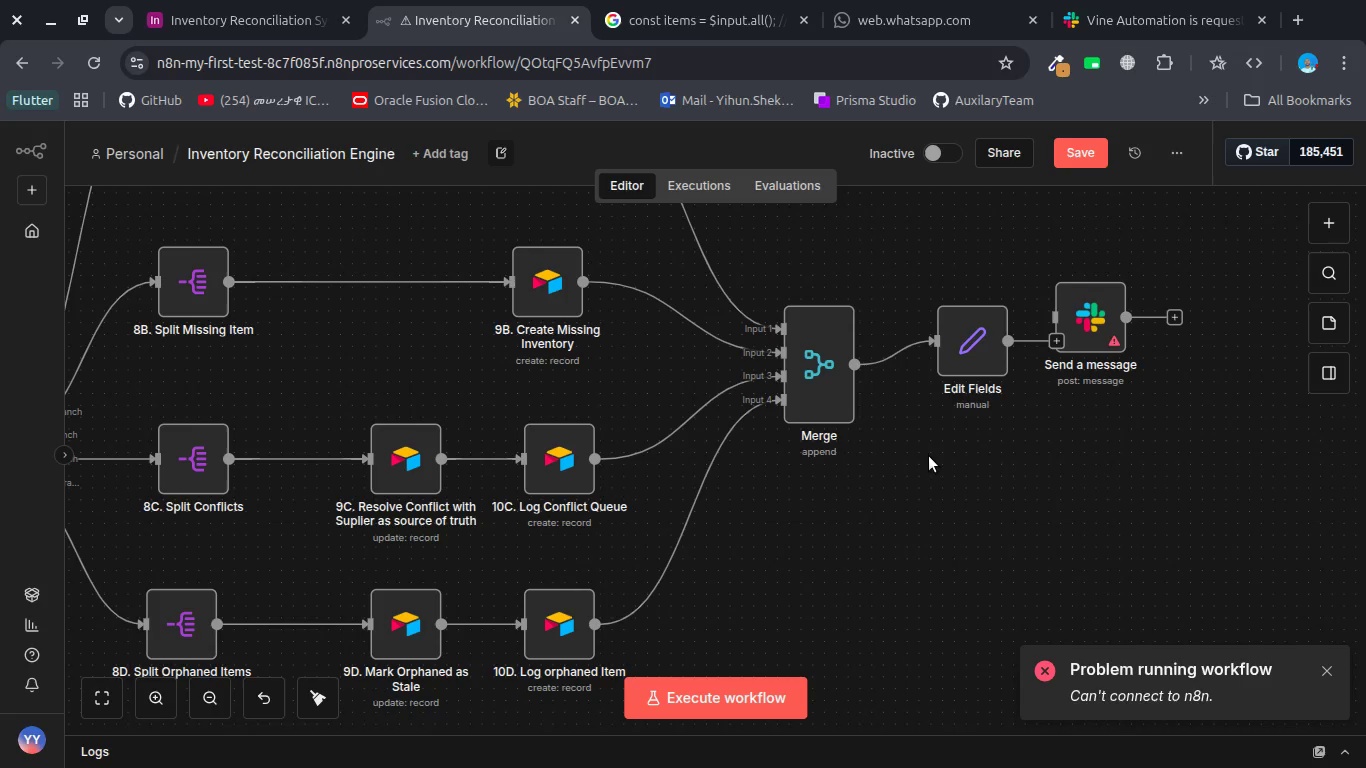 
scroll: coordinate [715, 458], scroll_direction: up, amount: 11.0
 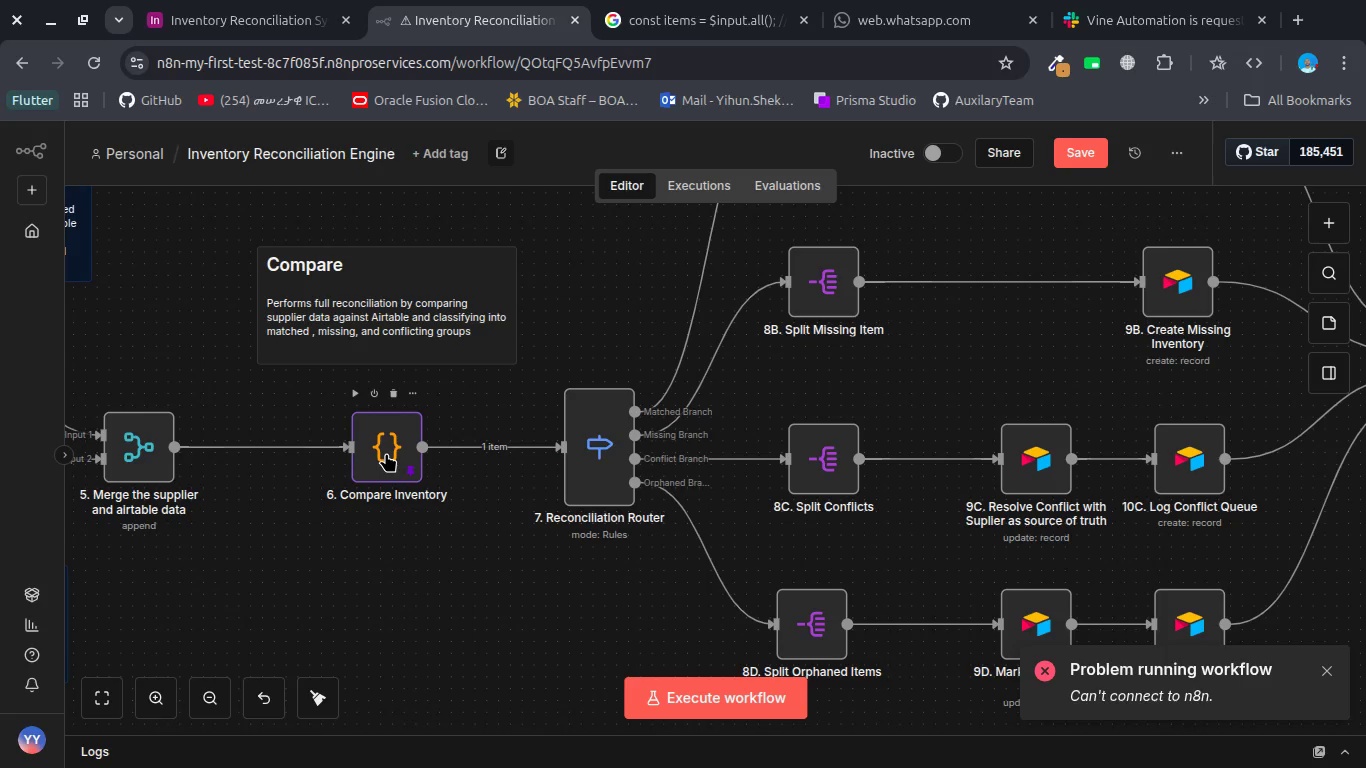 
double_click([386, 453])
 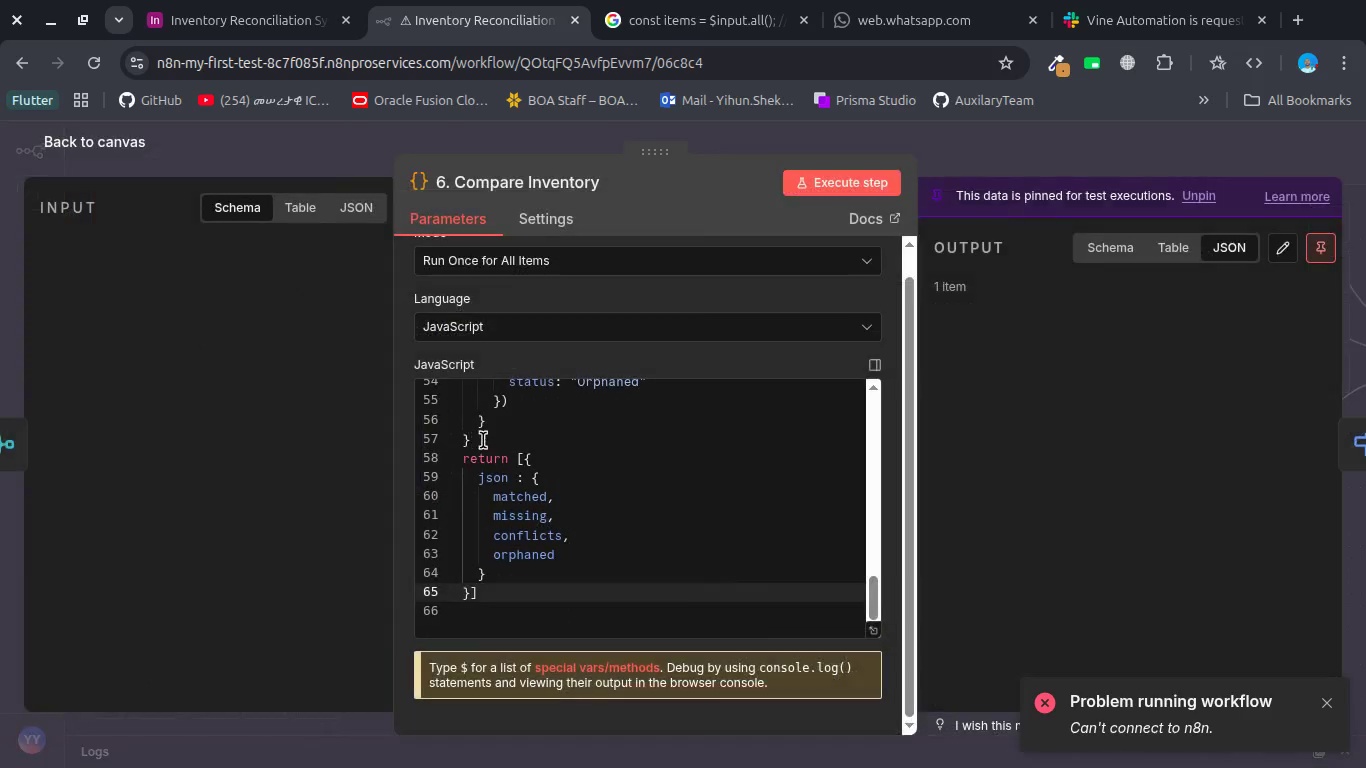 
scroll: coordinate [549, 477], scroll_direction: up, amount: 5.0
 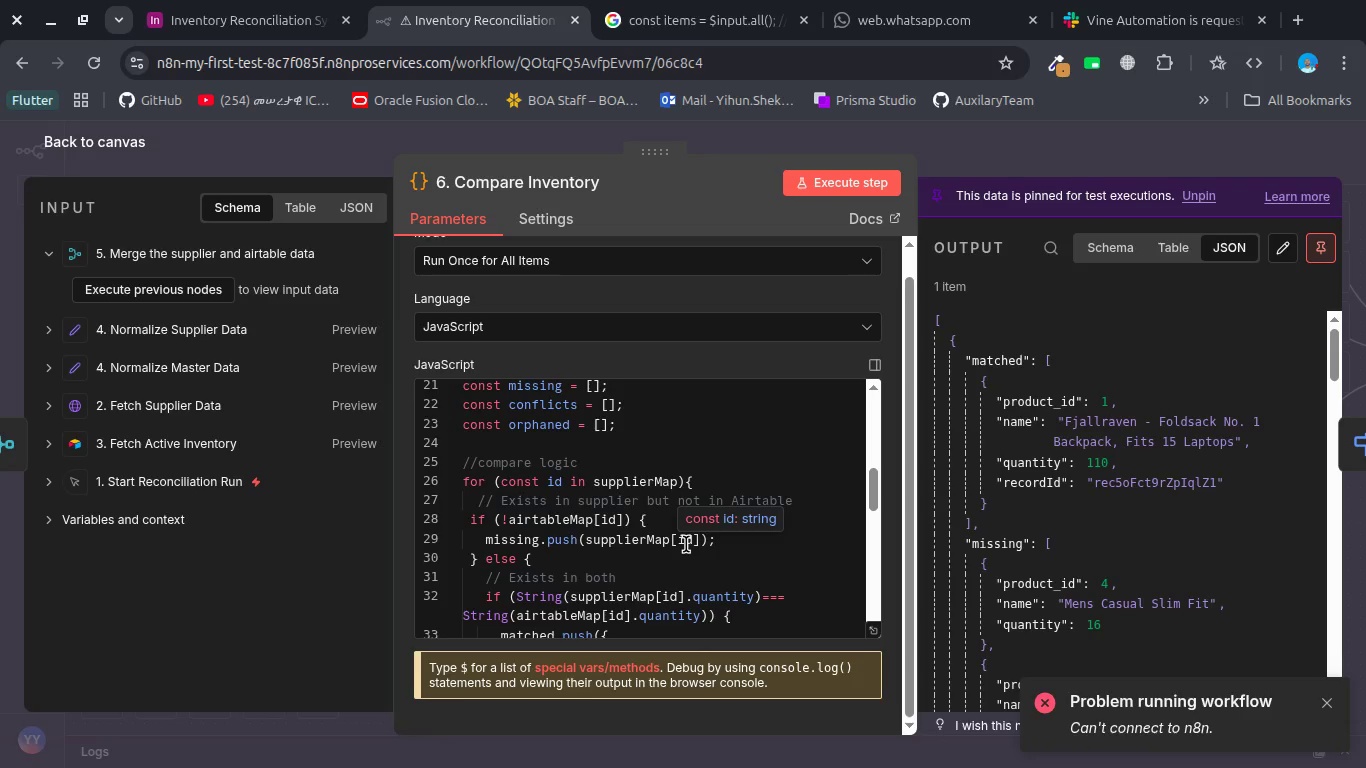 
wait(9.48)
 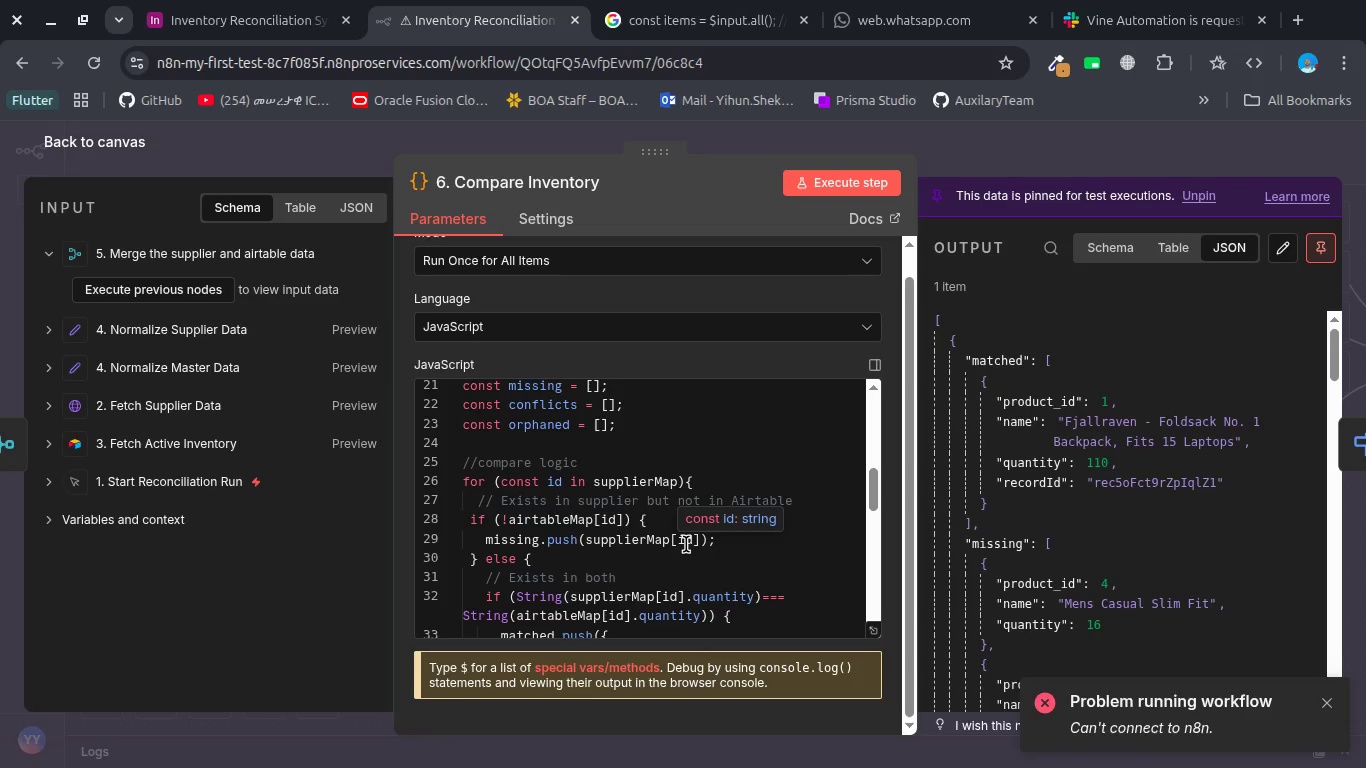 
scroll: coordinate [575, 570], scroll_direction: up, amount: 4.0
 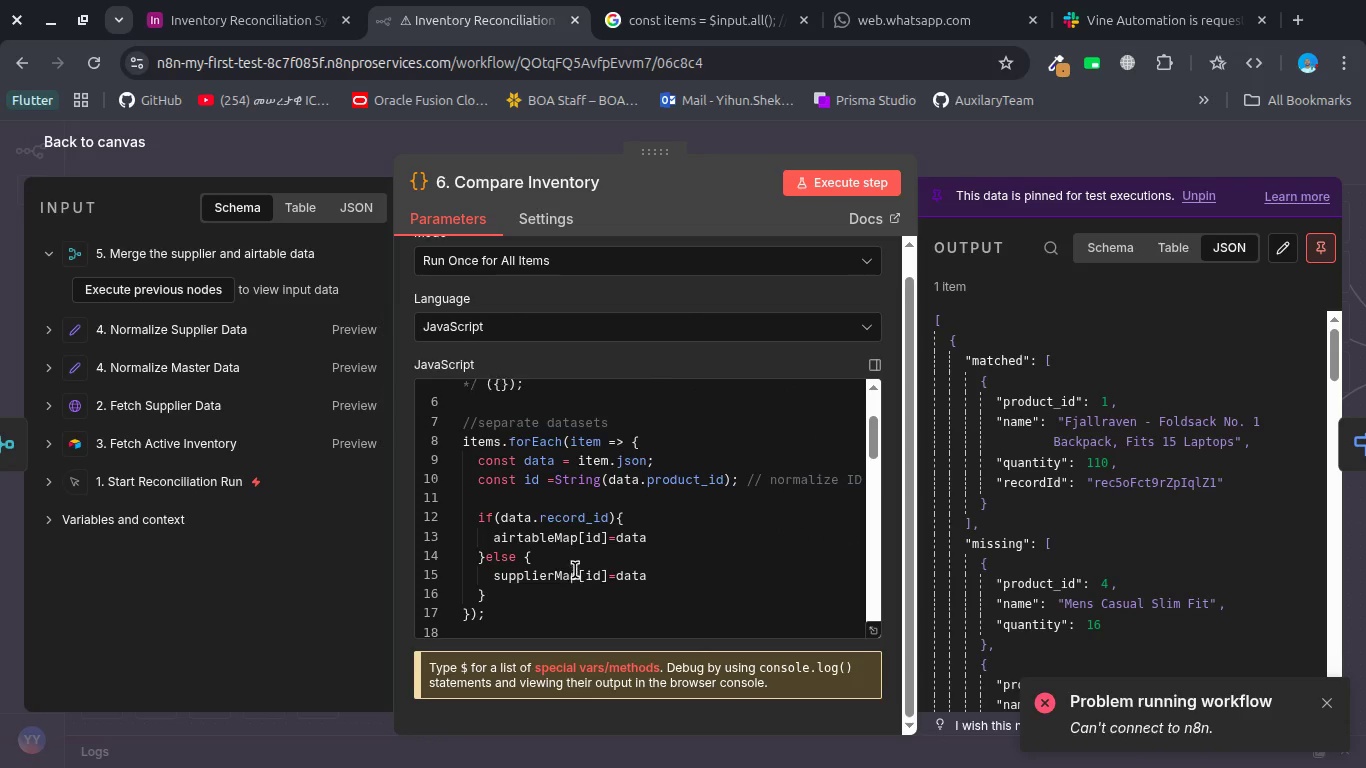 
scroll: coordinate [575, 570], scroll_direction: down, amount: 2.0
 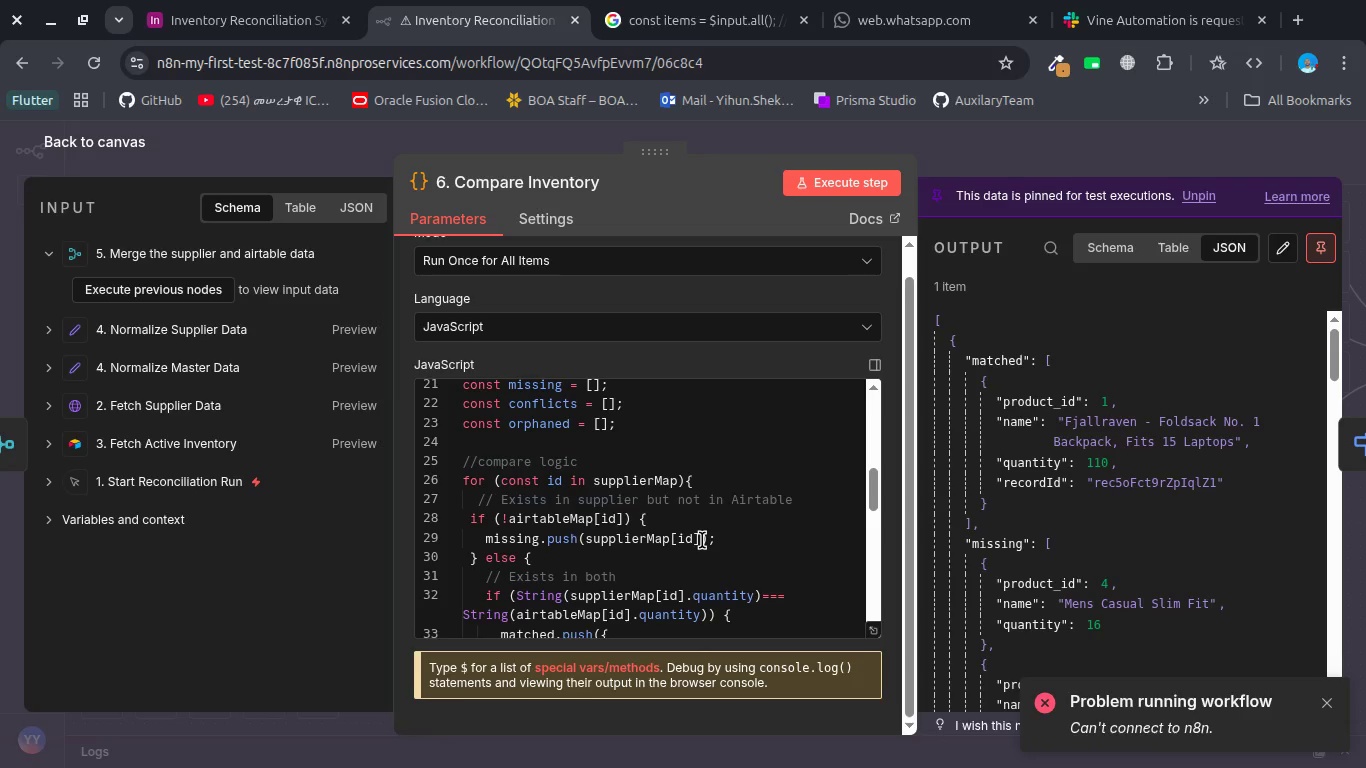 
wait(50.24)
 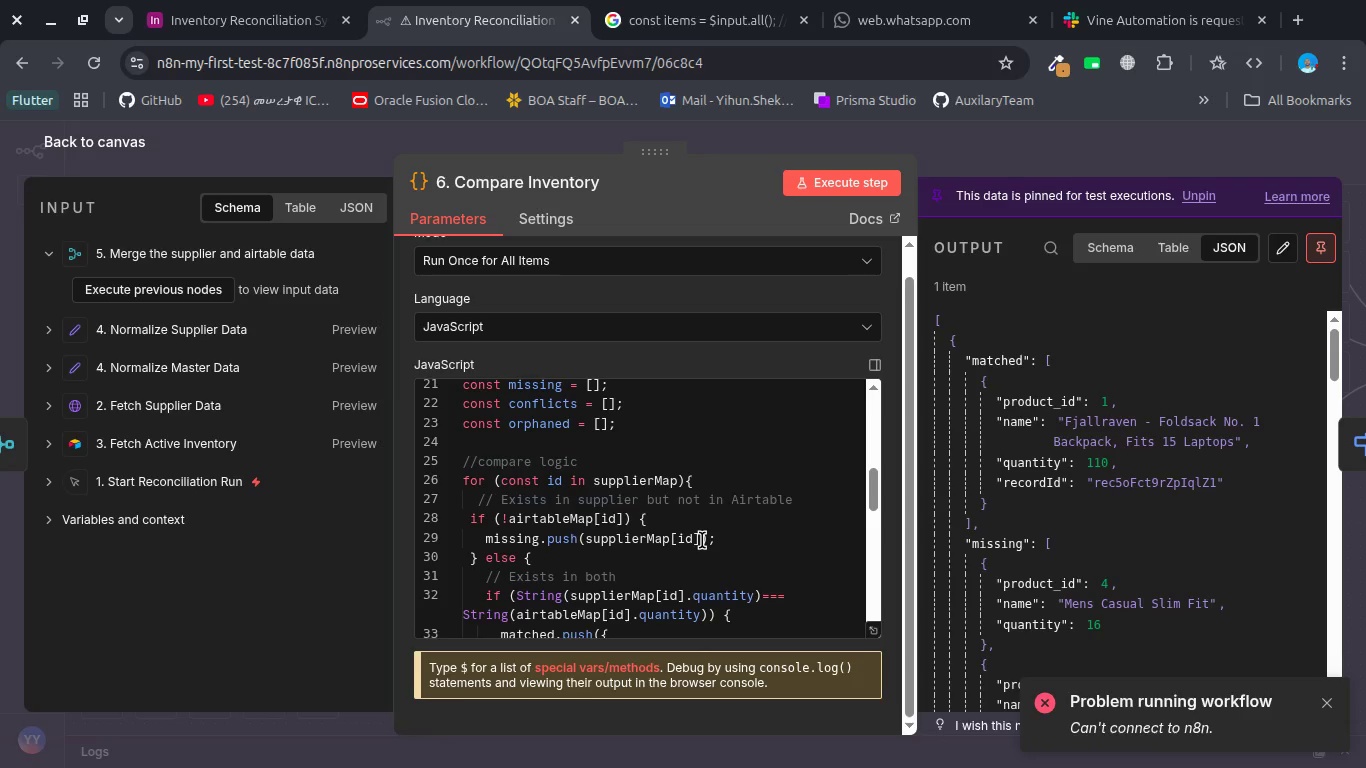 
key(Escape)
 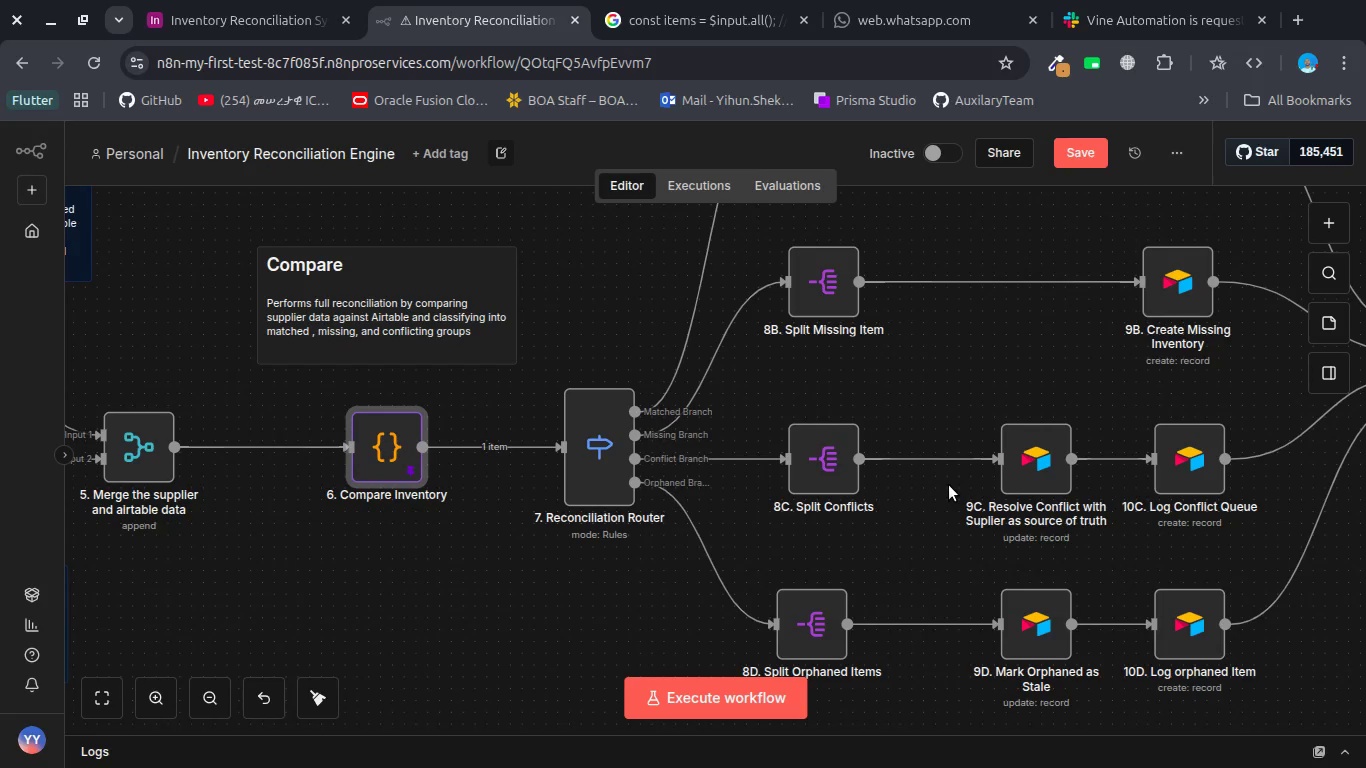 
scroll: coordinate [949, 485], scroll_direction: down, amount: 11.0
 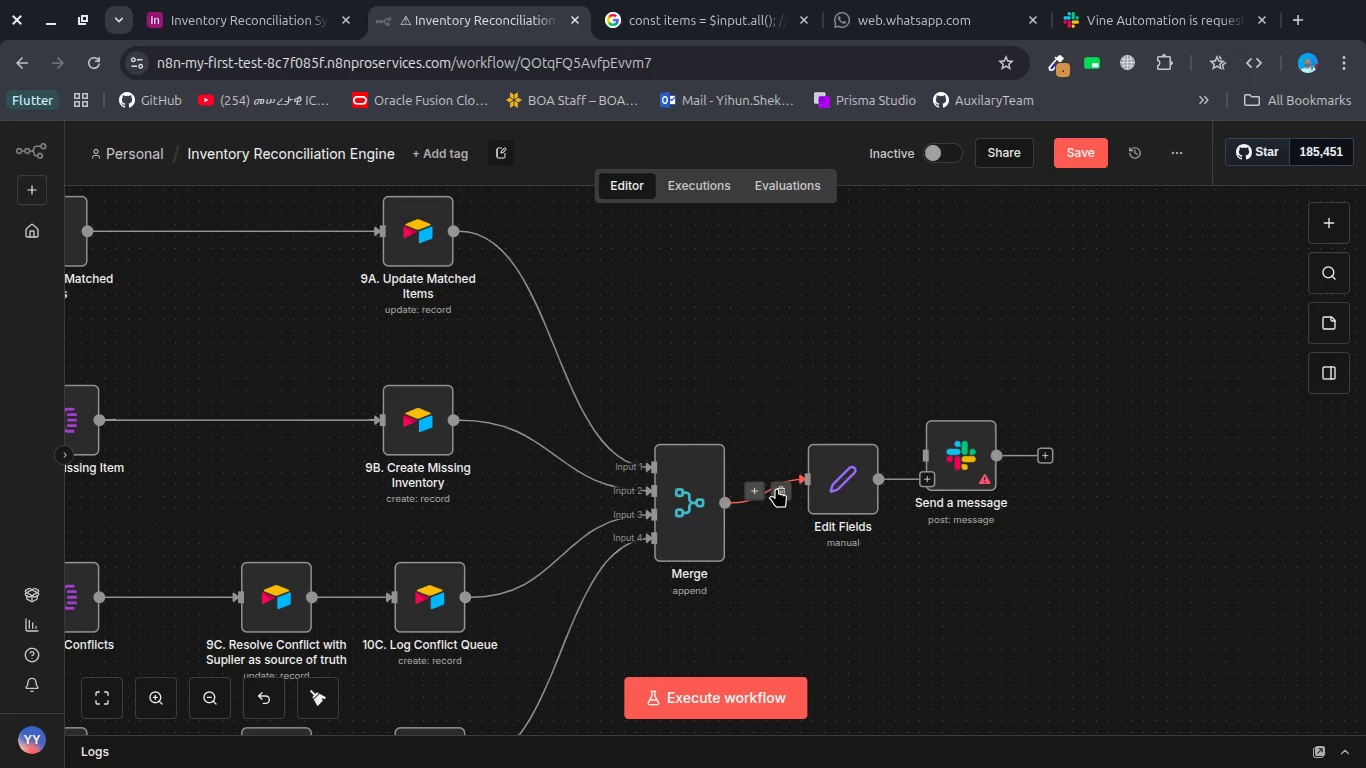 
left_click([778, 488])
 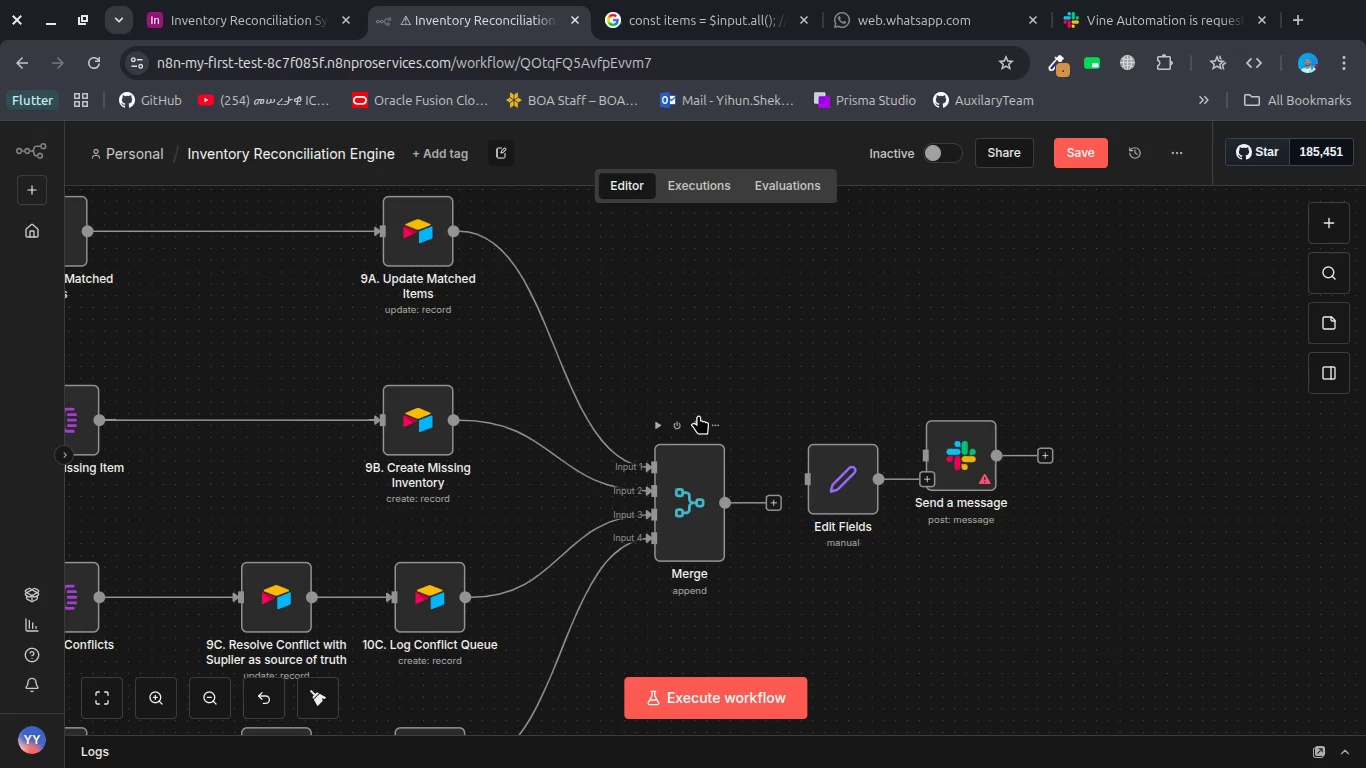 
left_click([698, 424])
 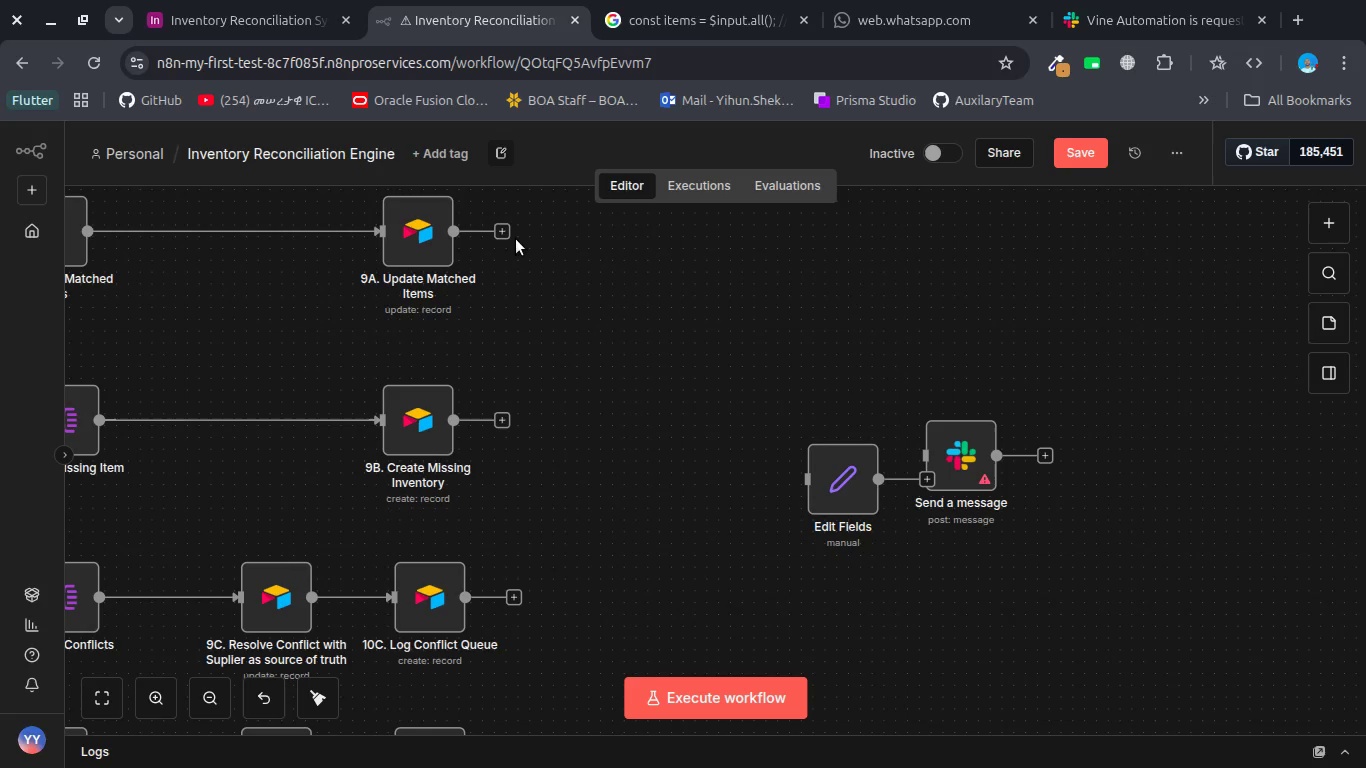 
double_click([506, 230])
 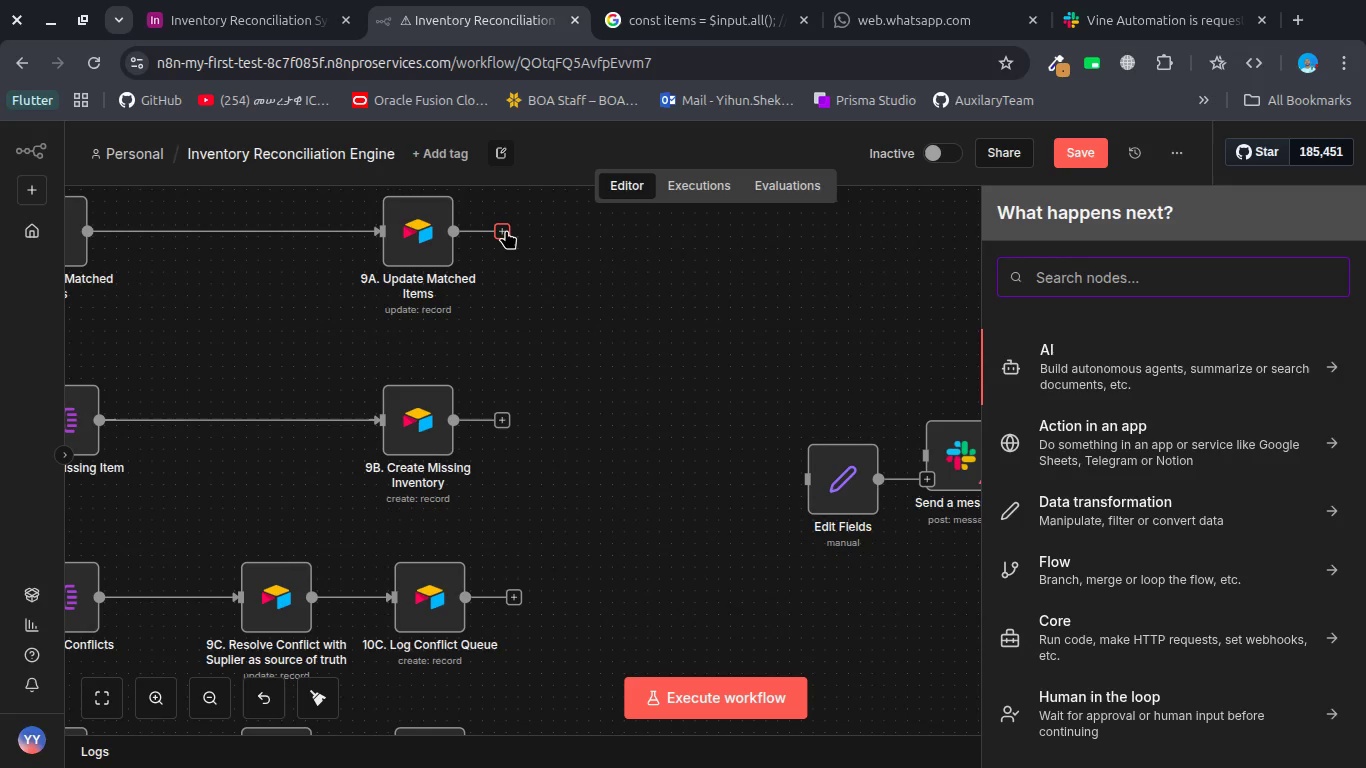 
type(code)
 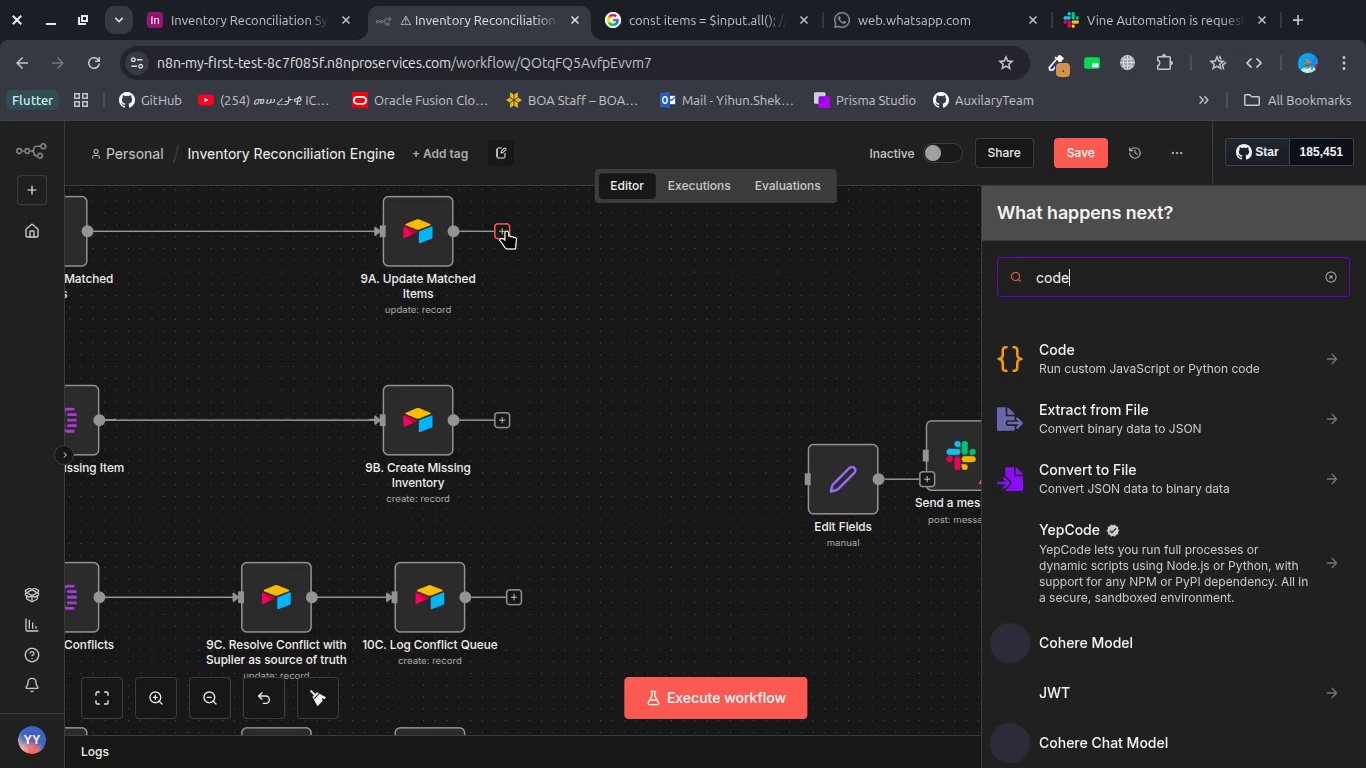 
key(Enter)
 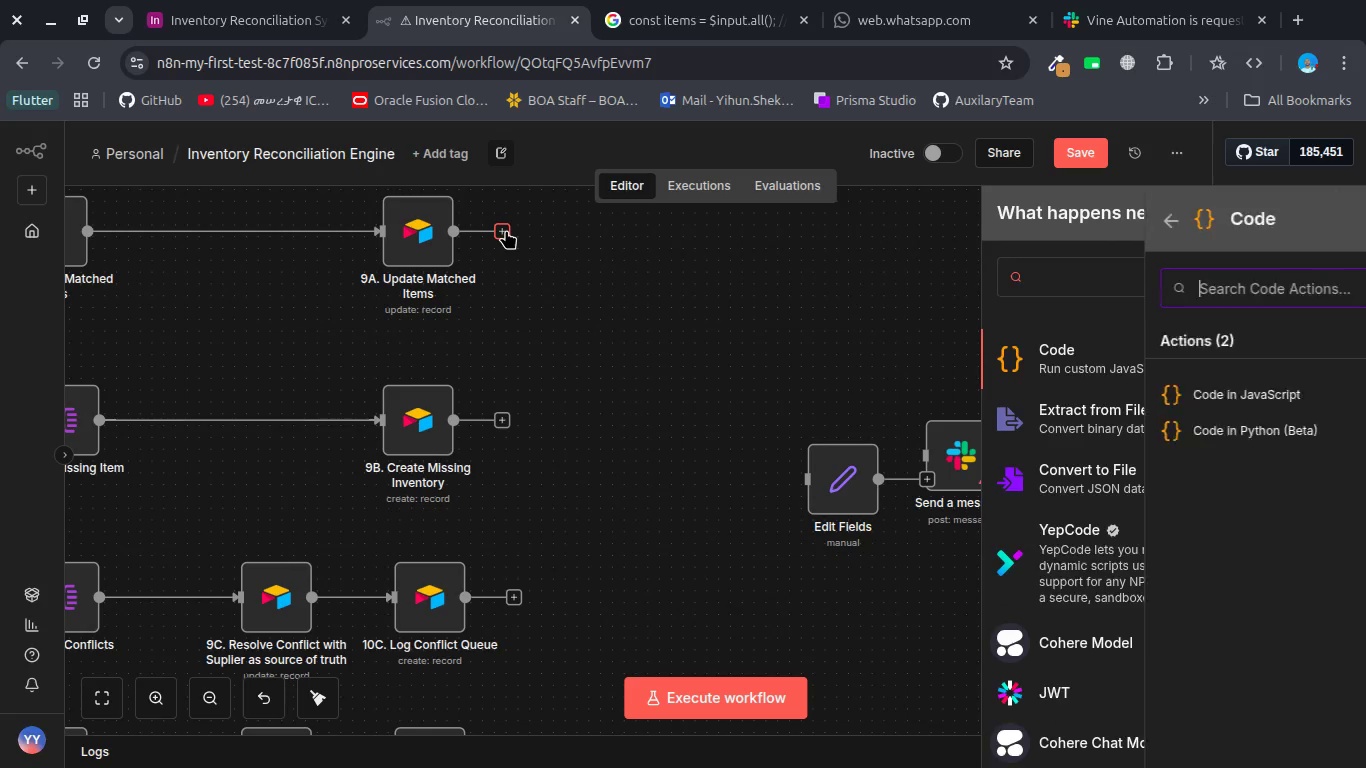 
key(Enter)
 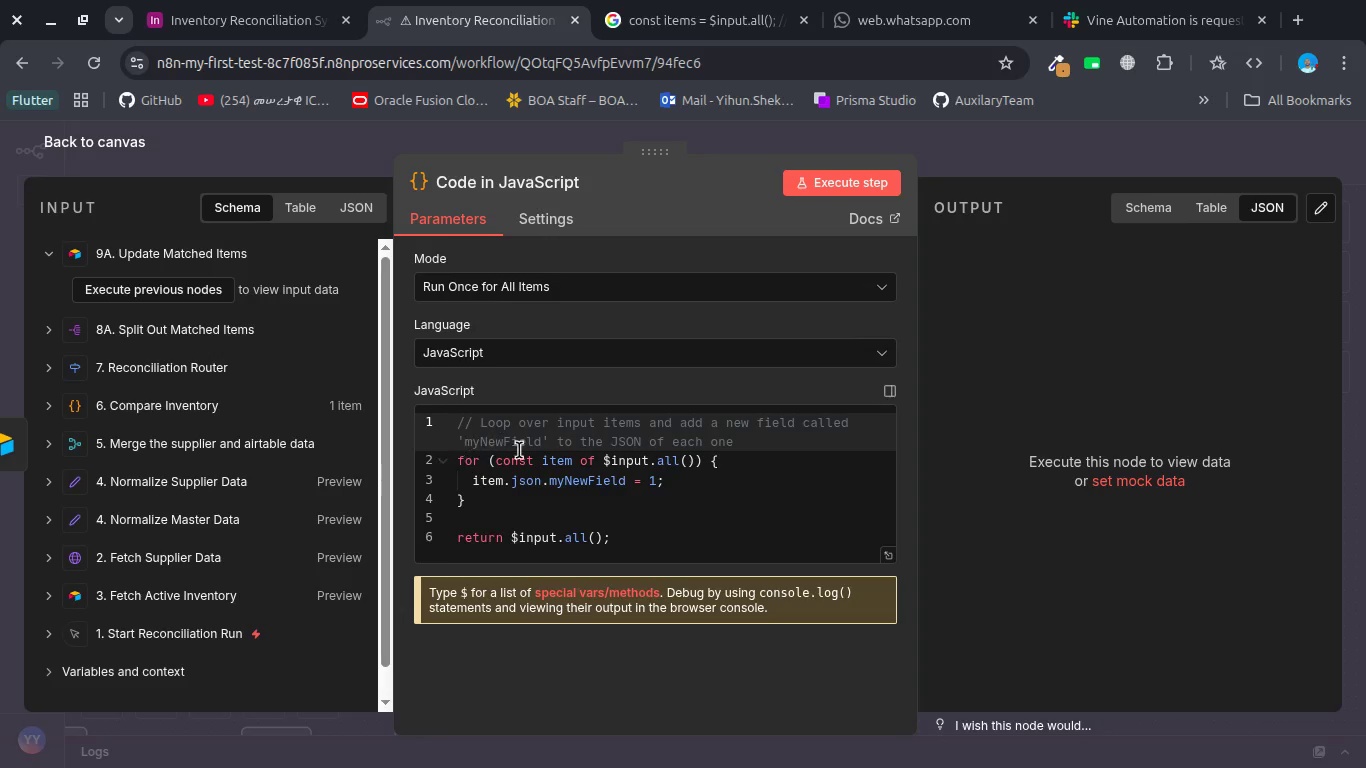 
left_click([549, 512])
 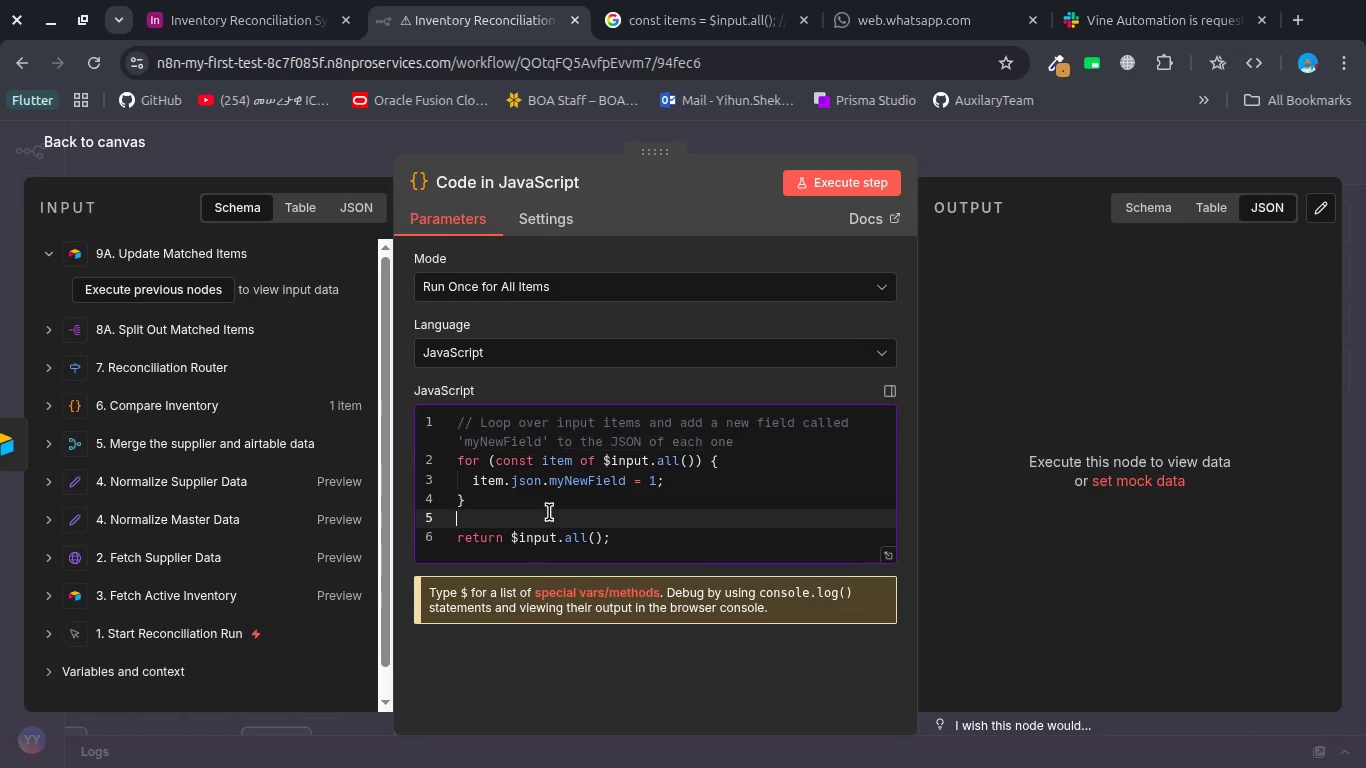 
key(Control+A)
 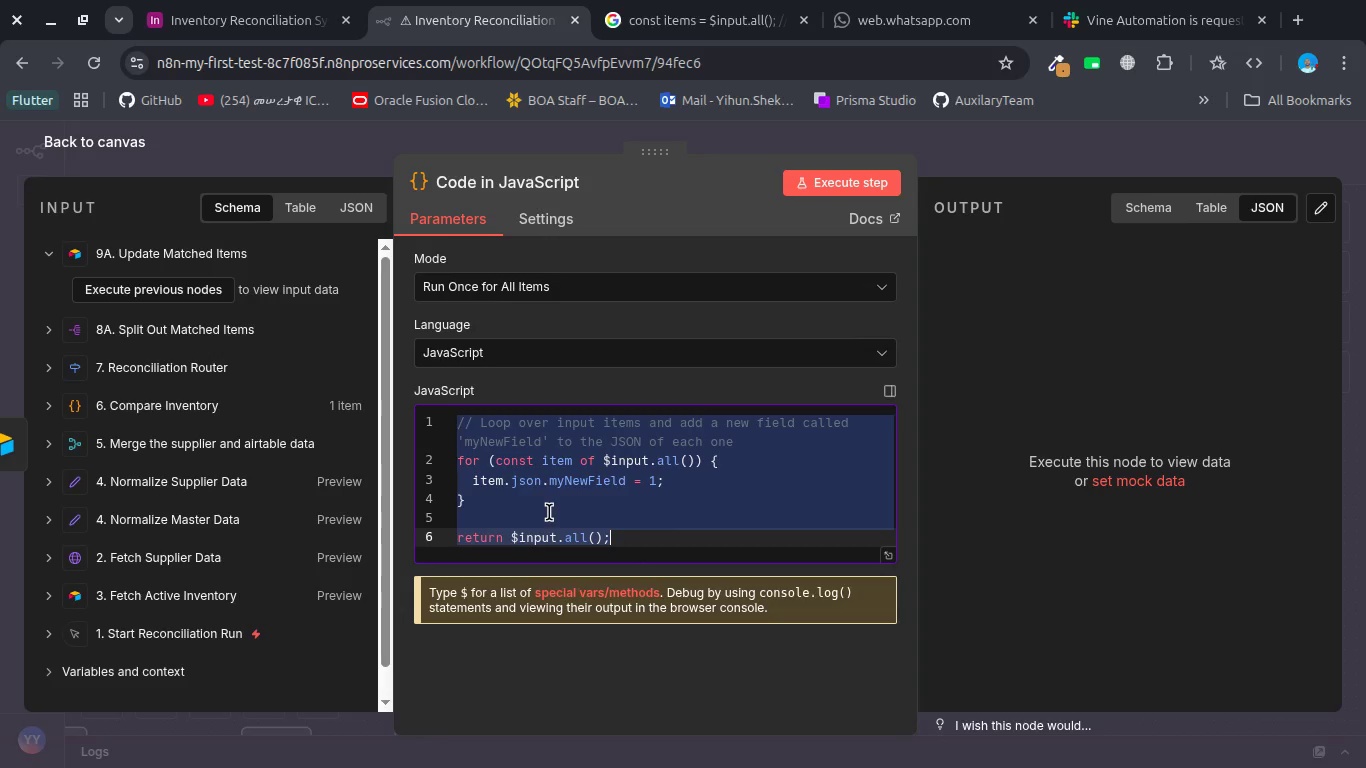 
key(Backspace)
 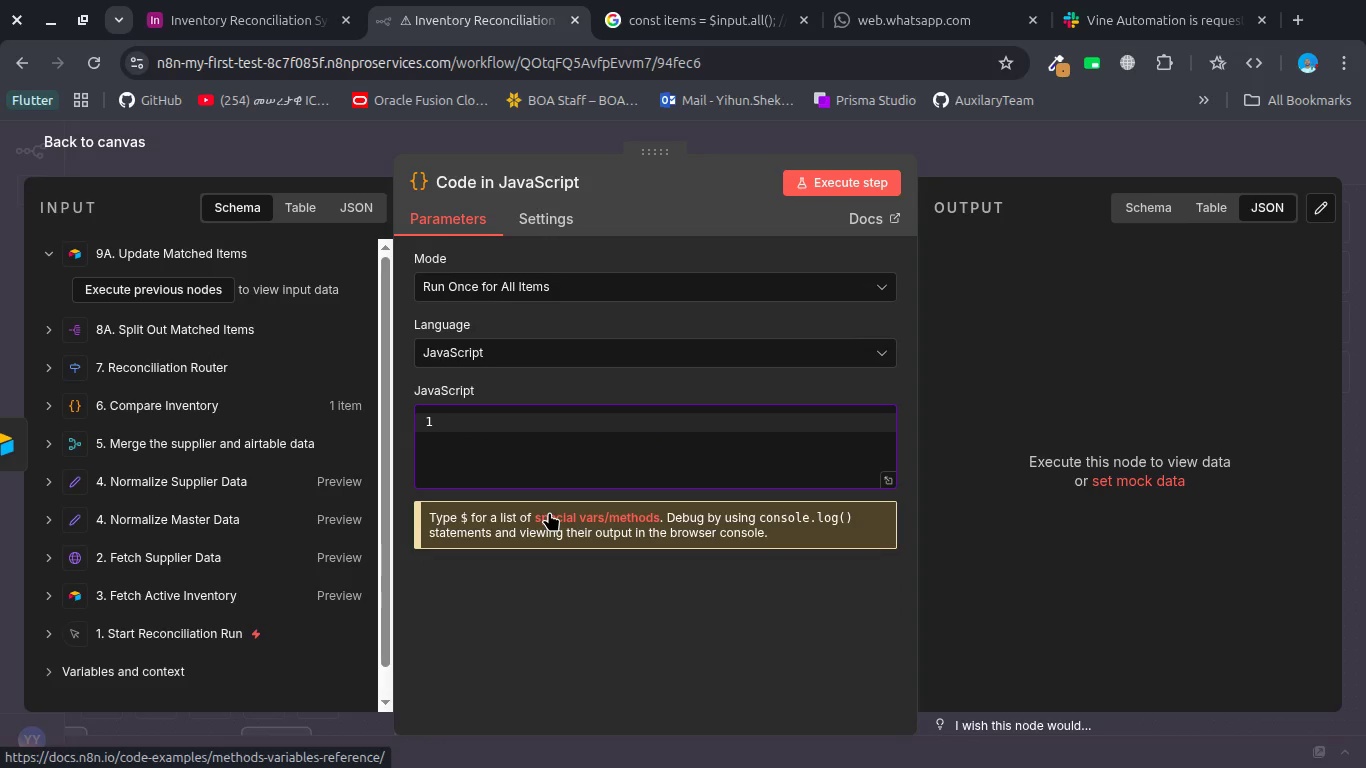 
wait(7.42)
 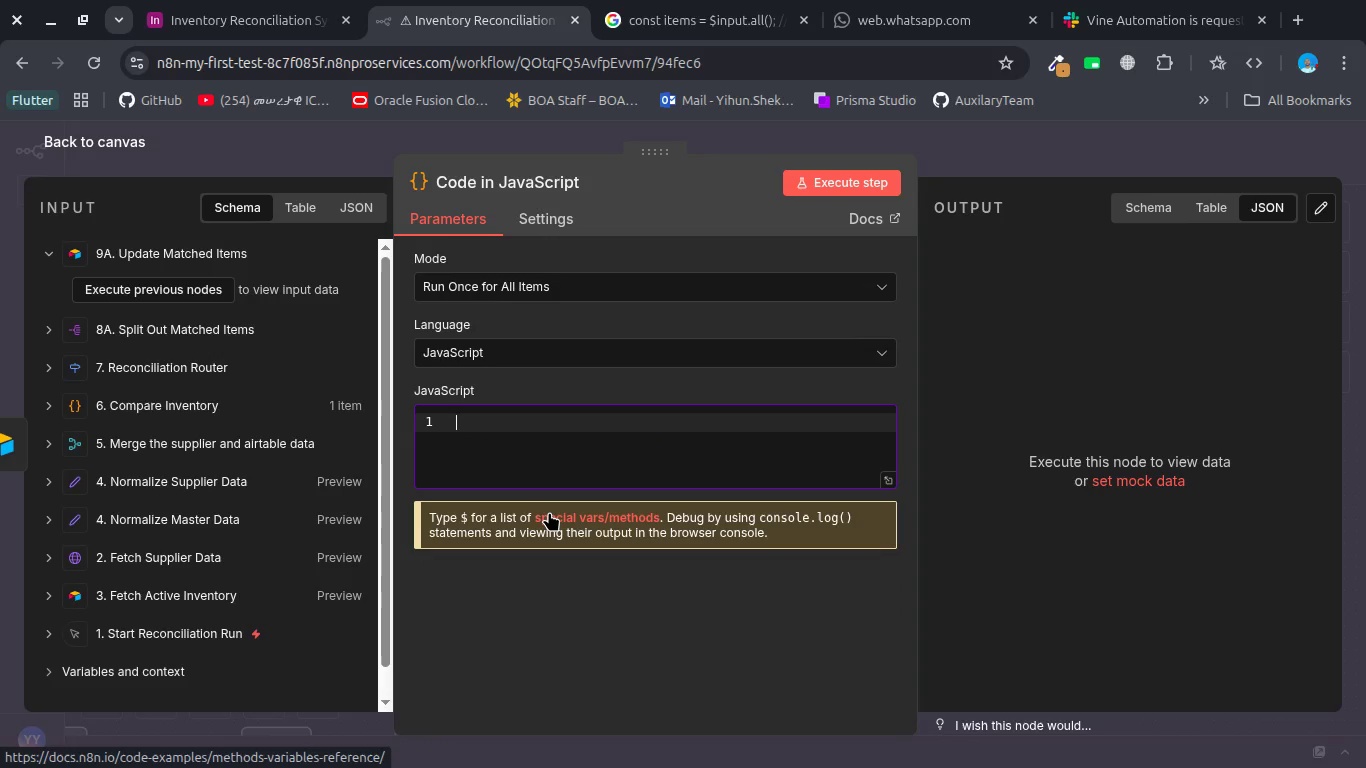 
type(return $inp)
 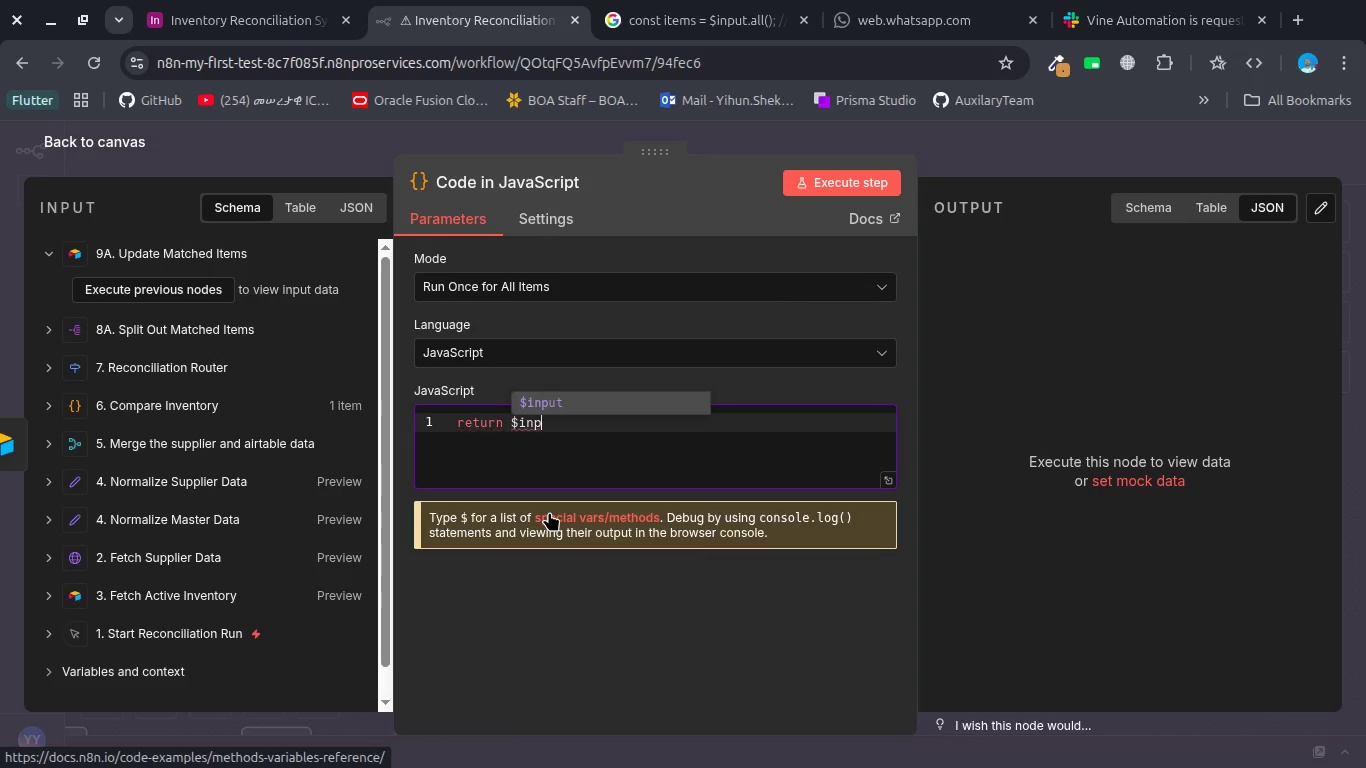 
key(Enter)
 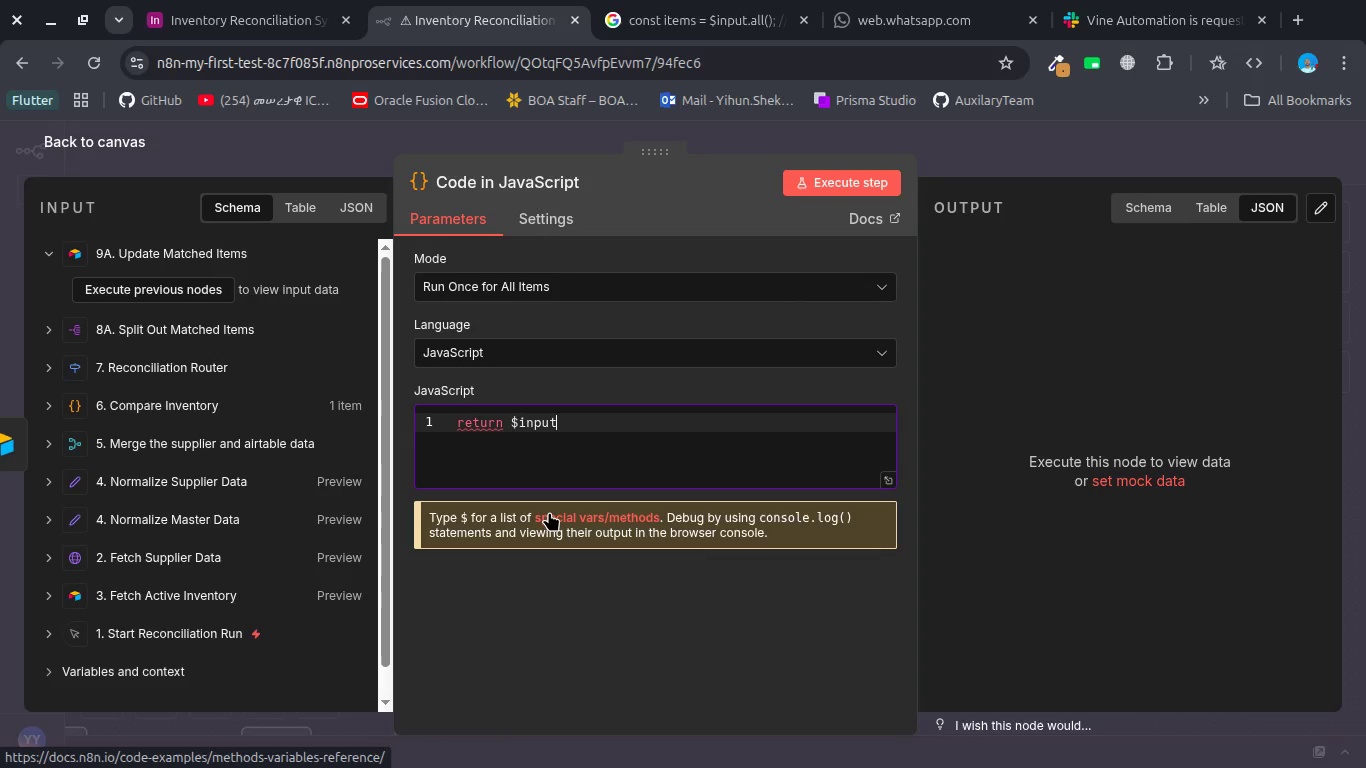 
key(Period)
 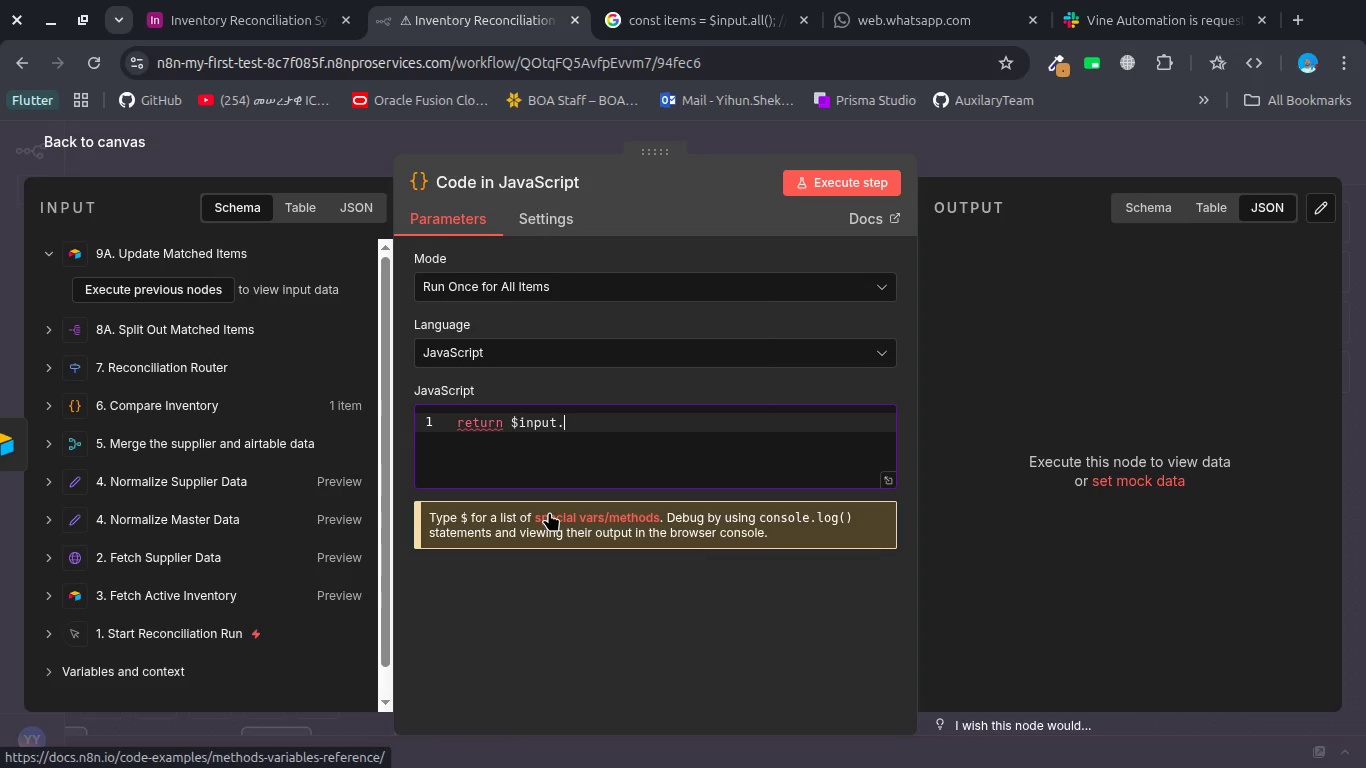 
key(A)
 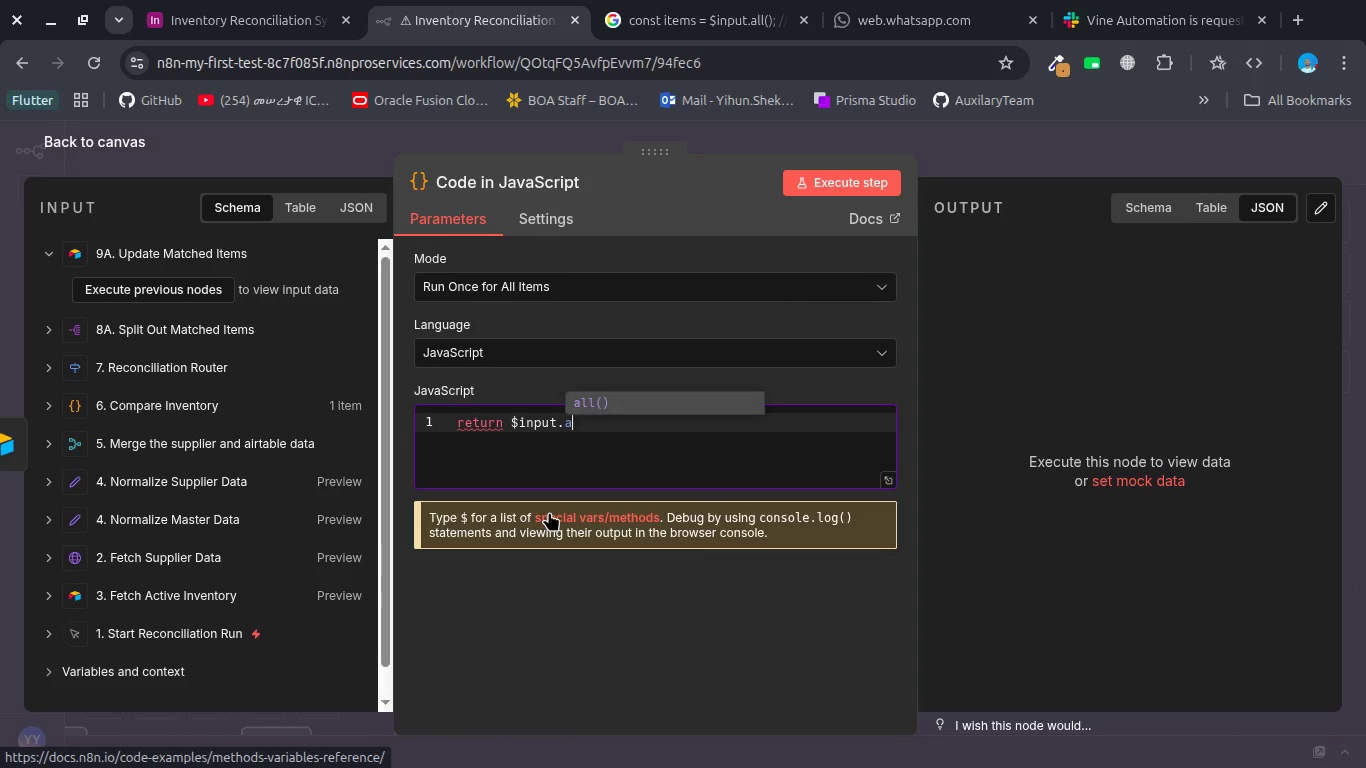 
key(Enter)
 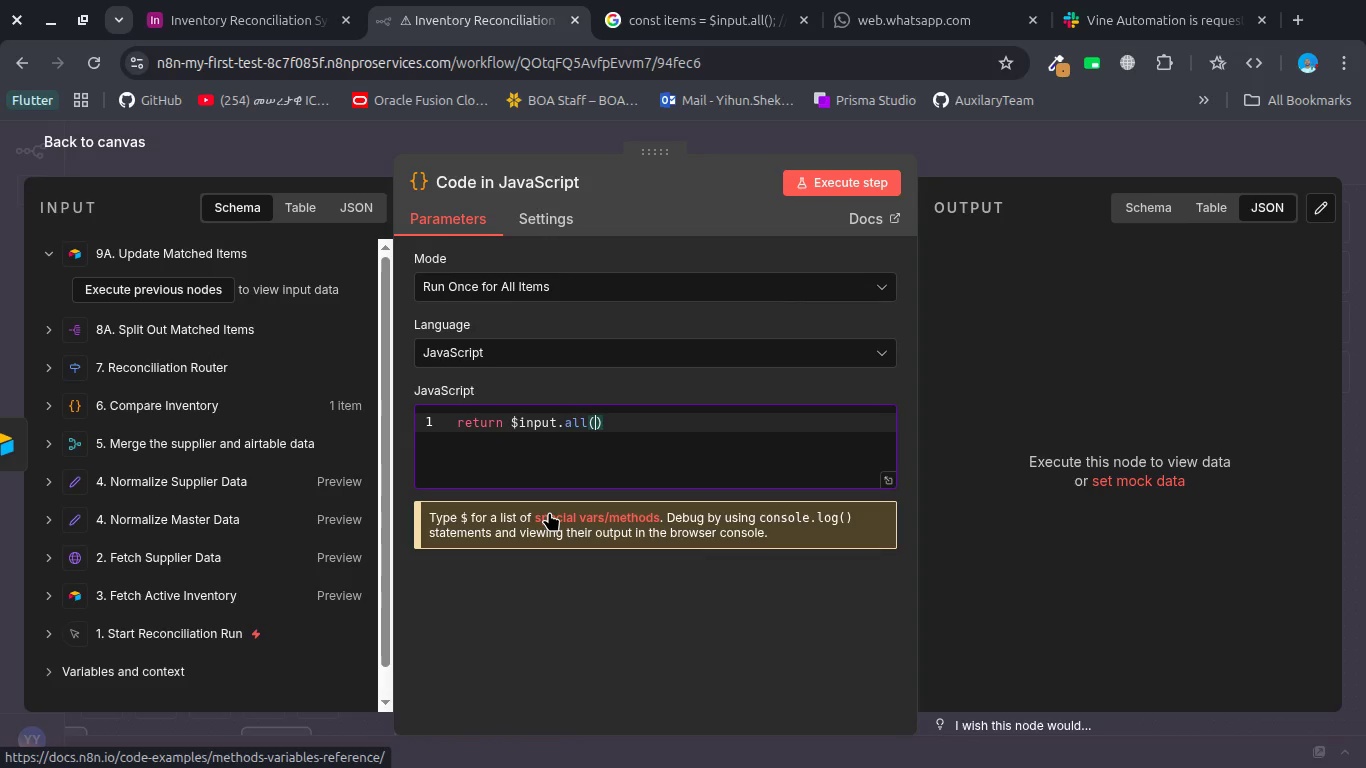 
key(ArrowRight)
 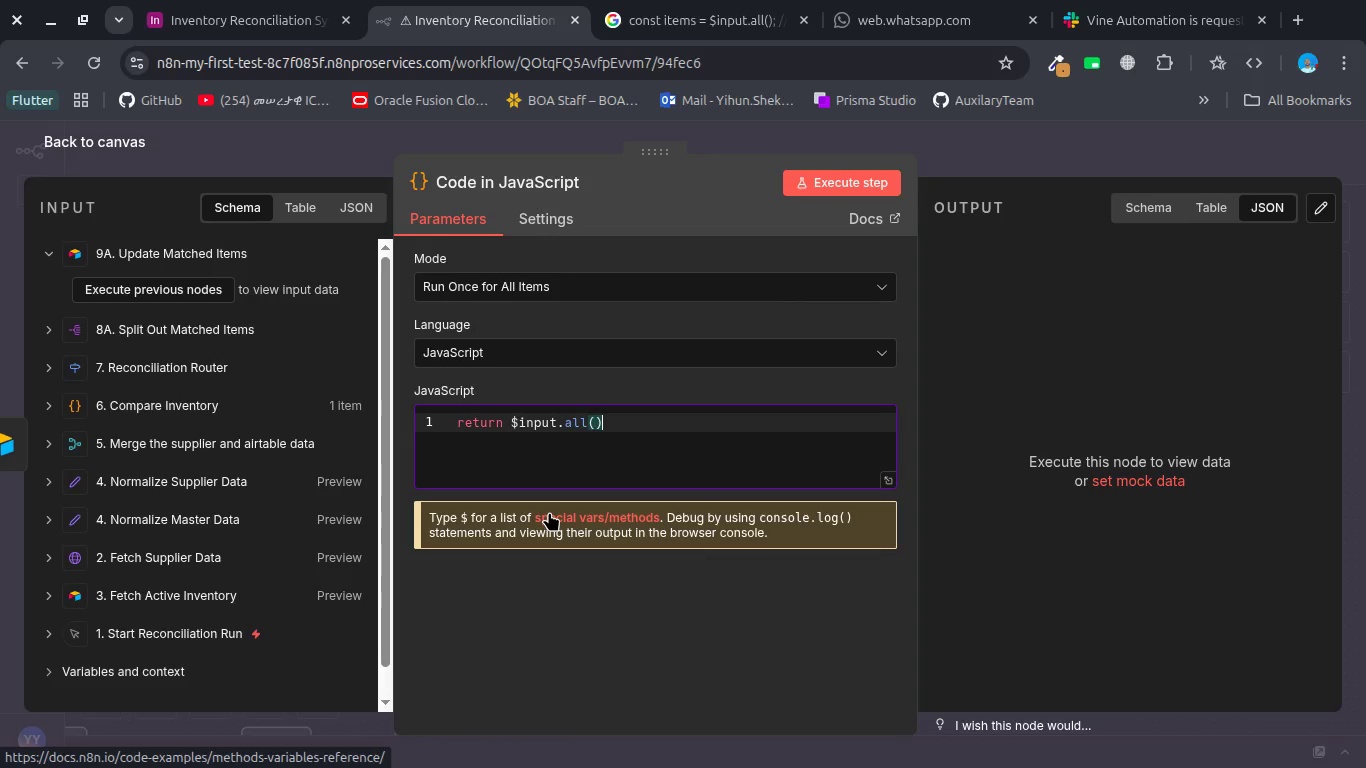 
type(.ma)
 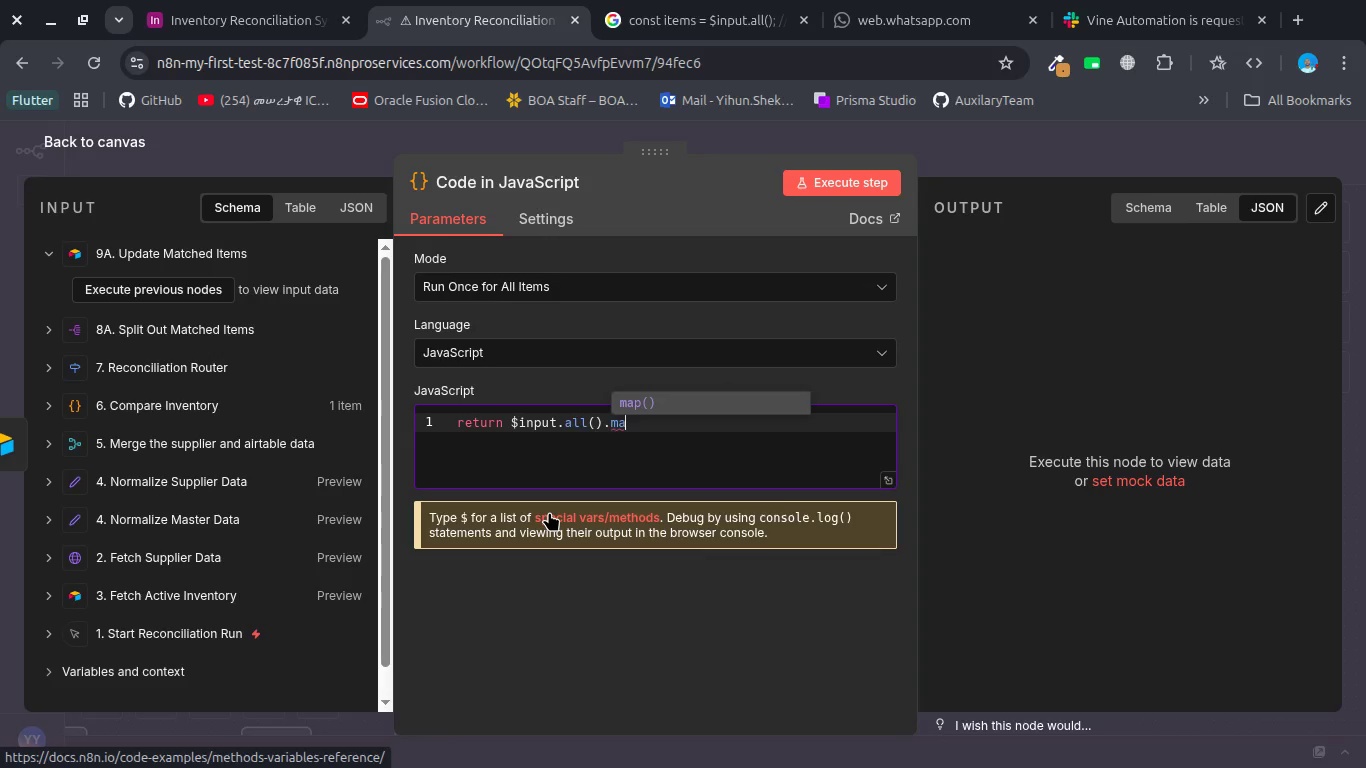 
key(Enter)
 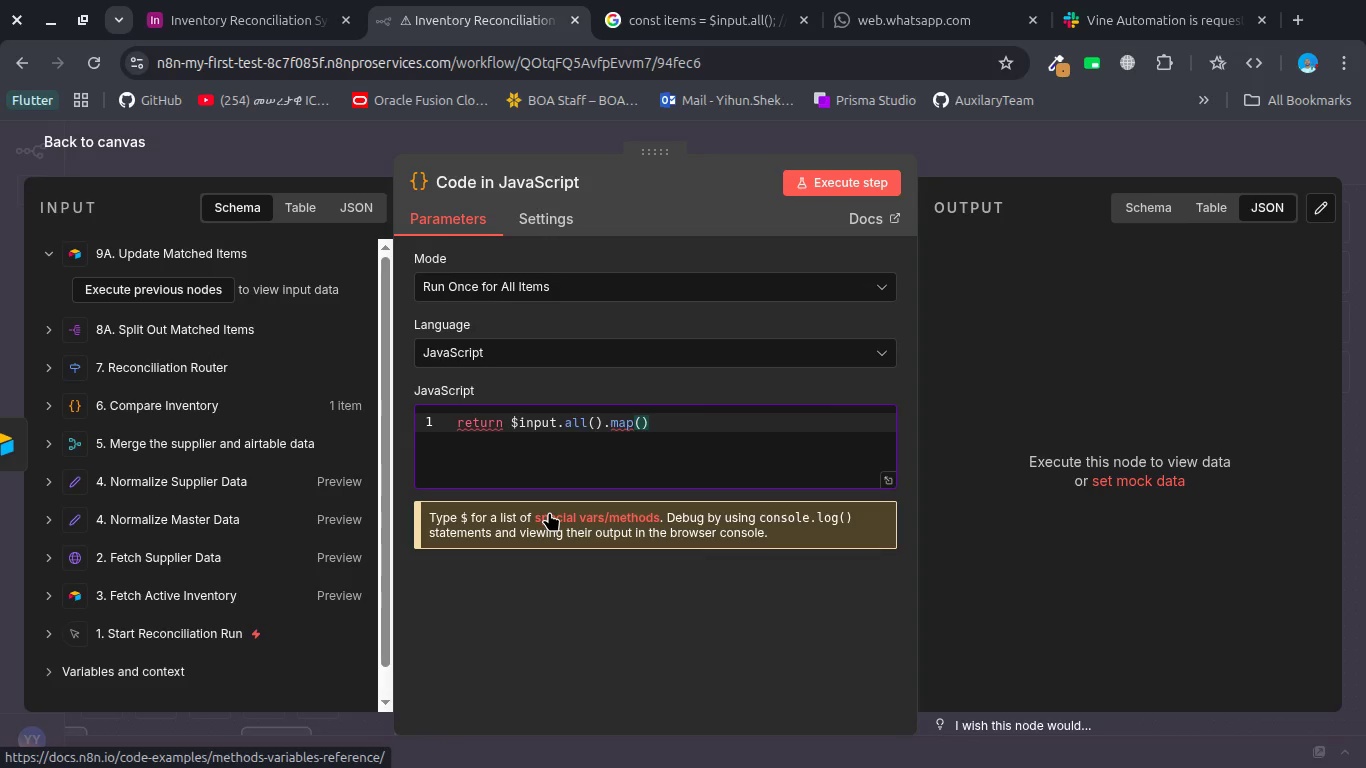 
type(item =>({)
 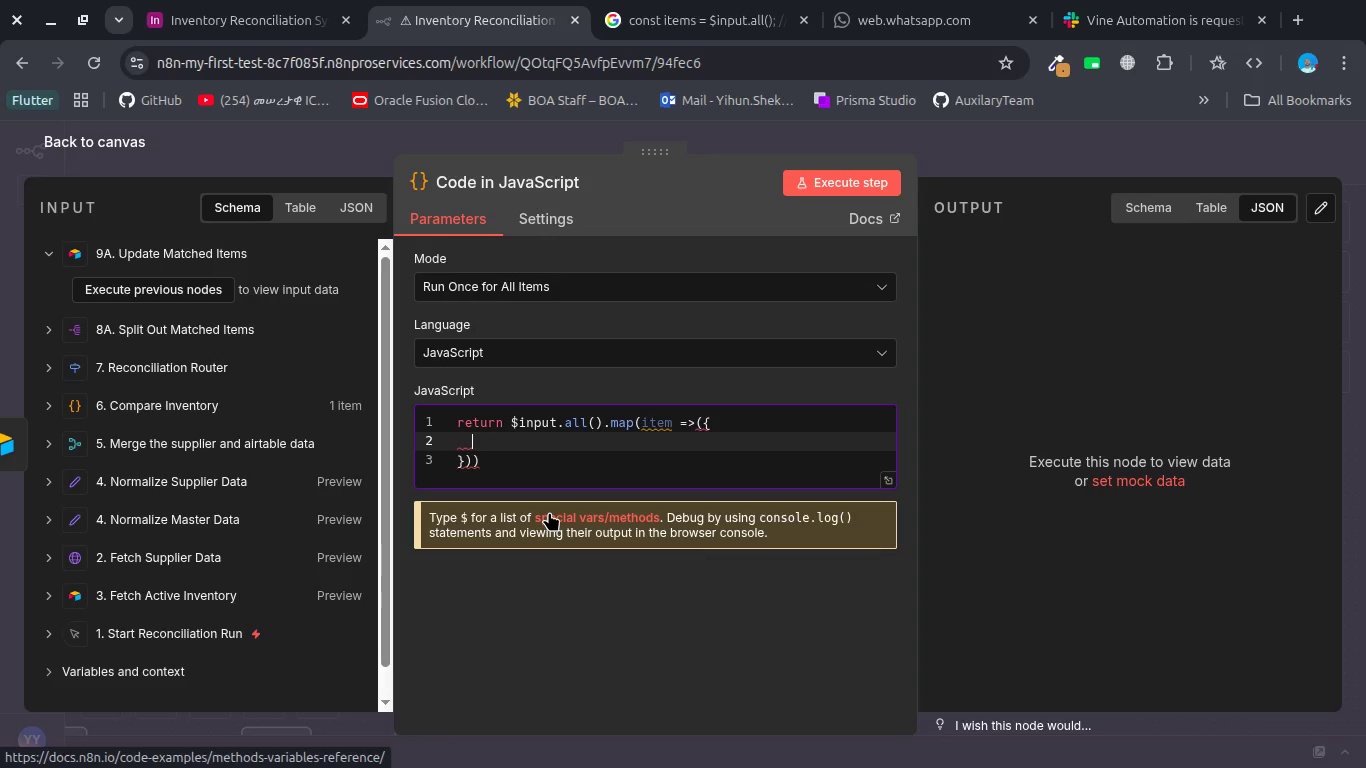 
 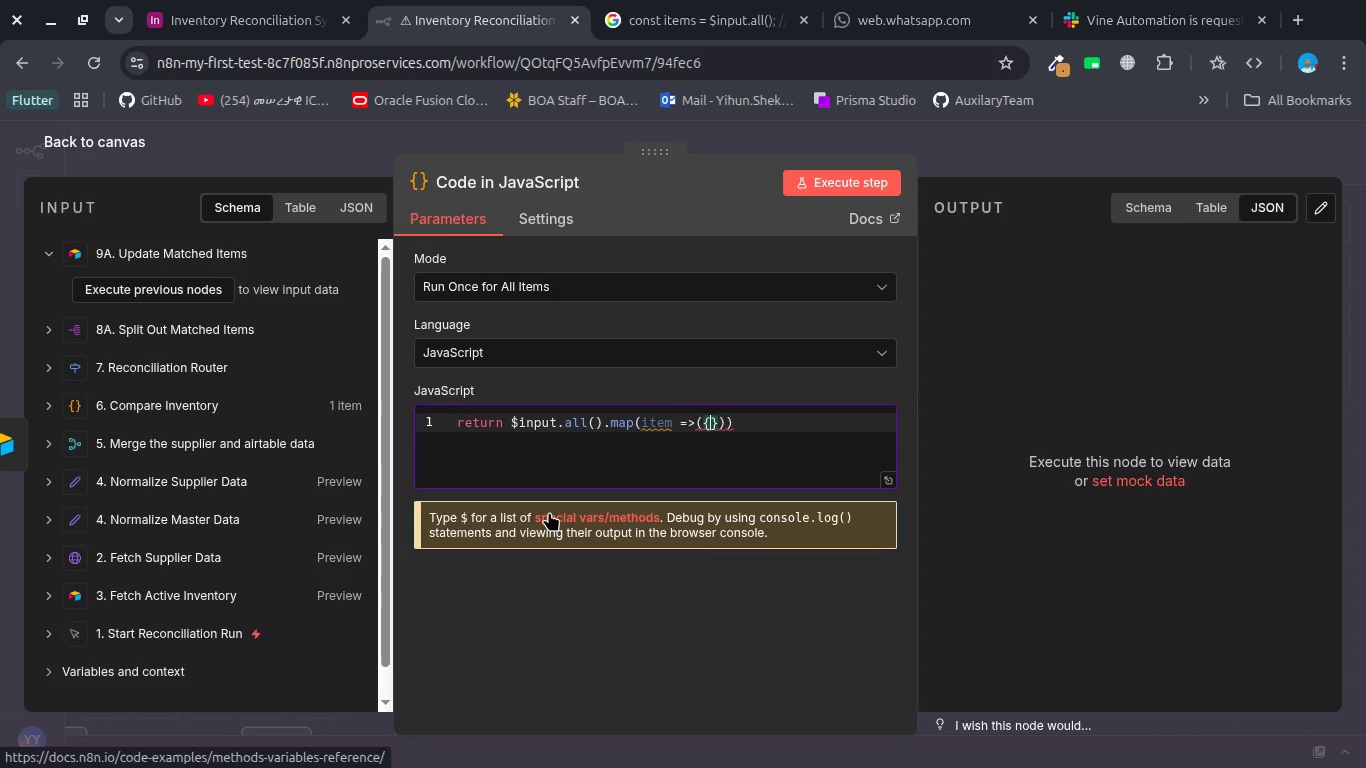 
key(Enter)
 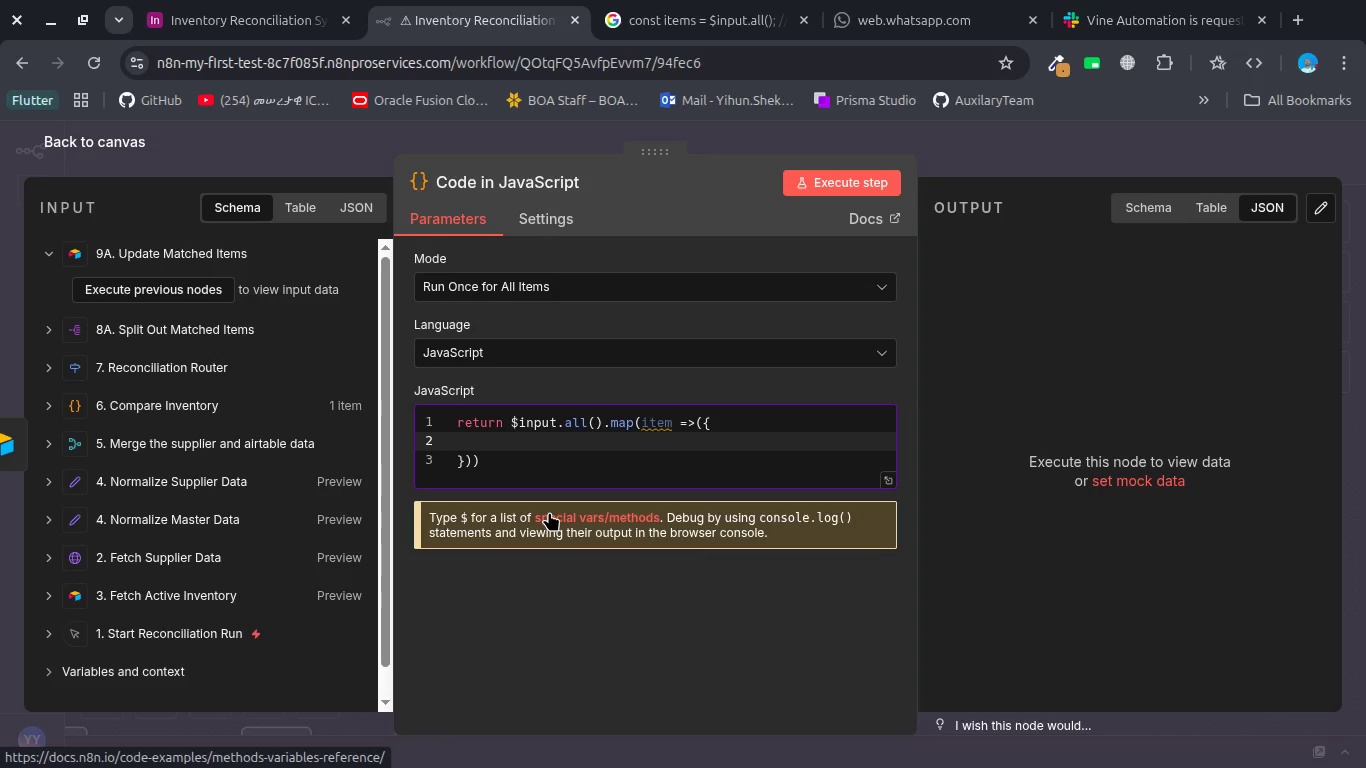 
type(jsp)
key(Backspace)
type(on :{)
 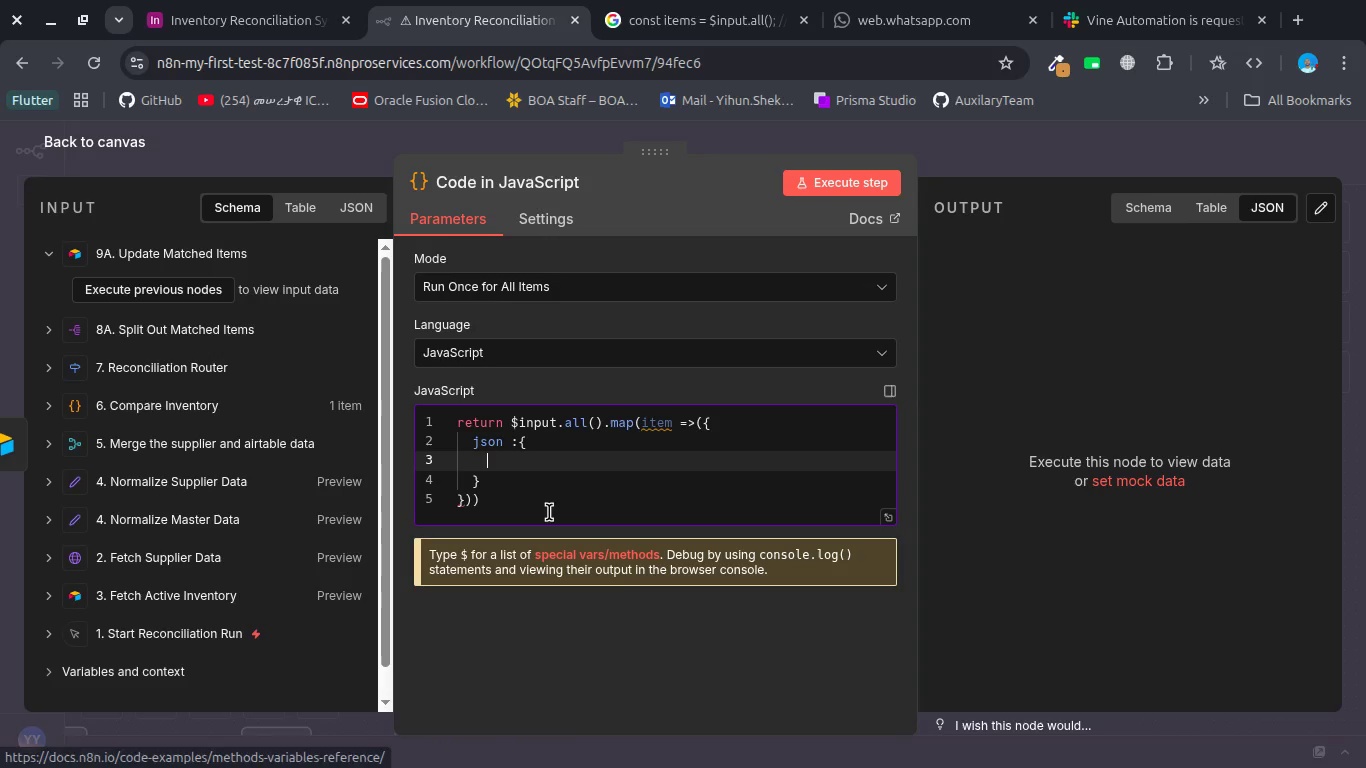 
 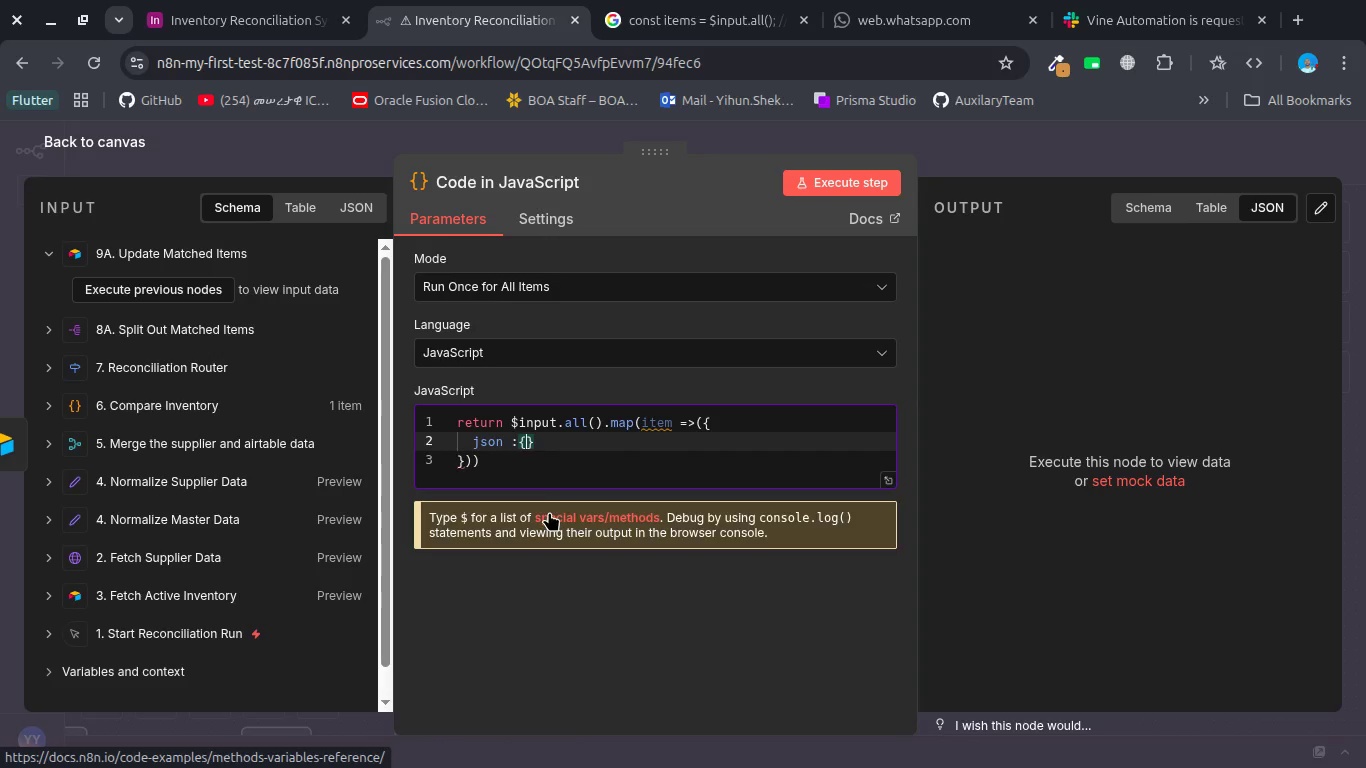 
key(Enter)
 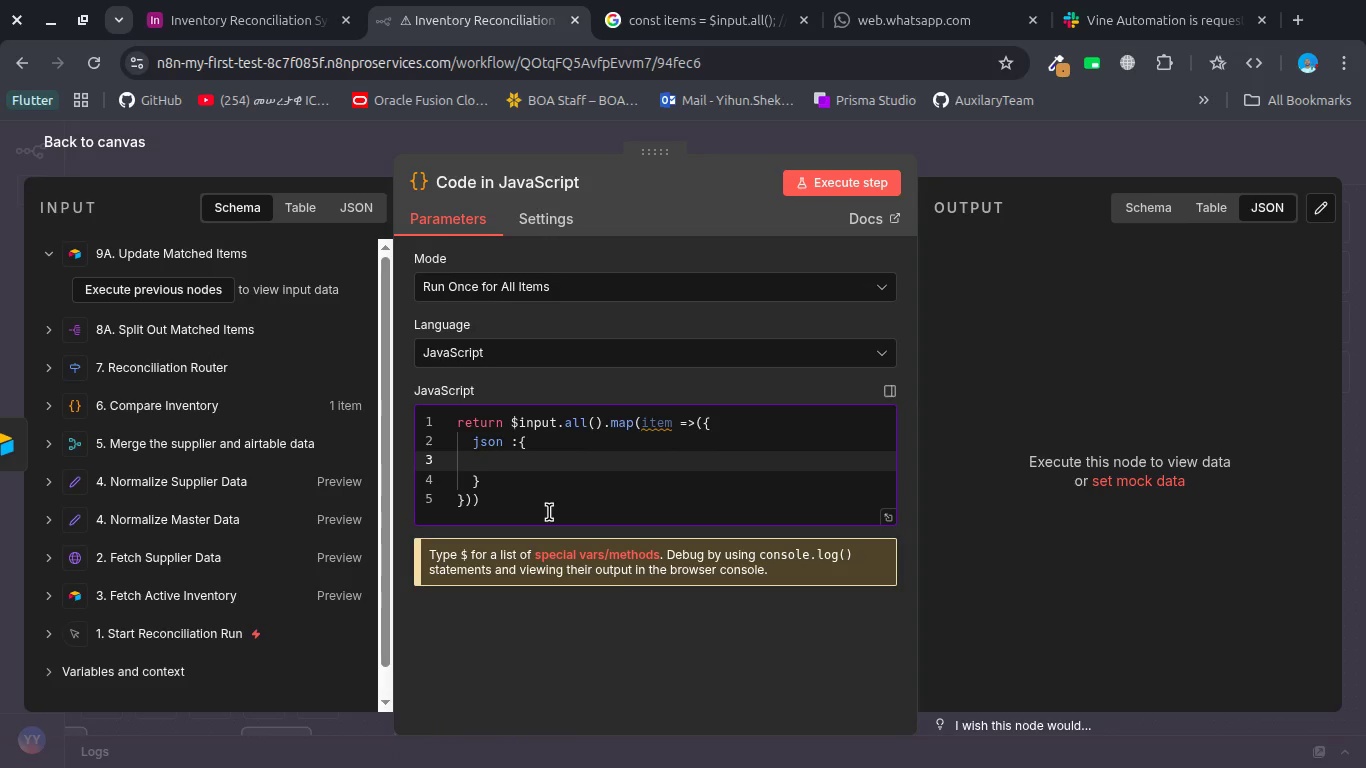 
key(Period)
 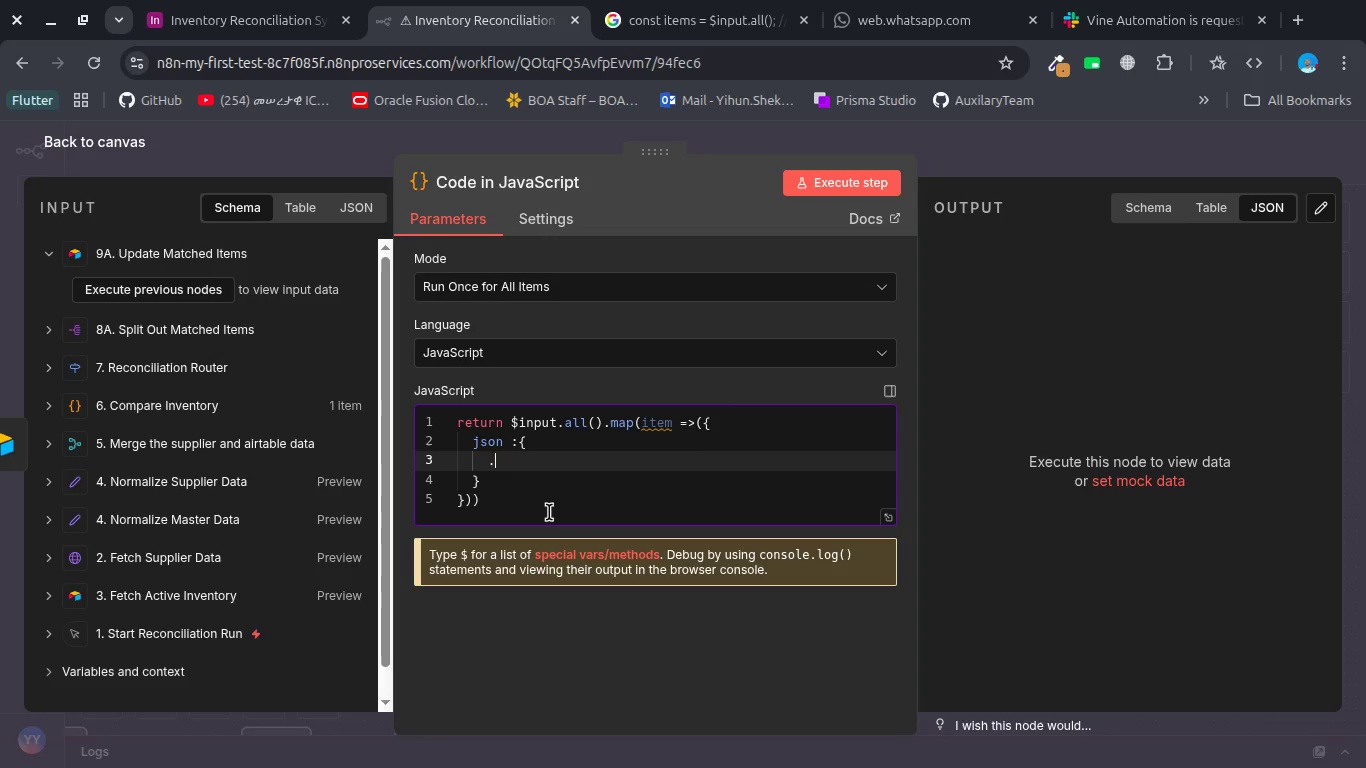 
key(Period)
 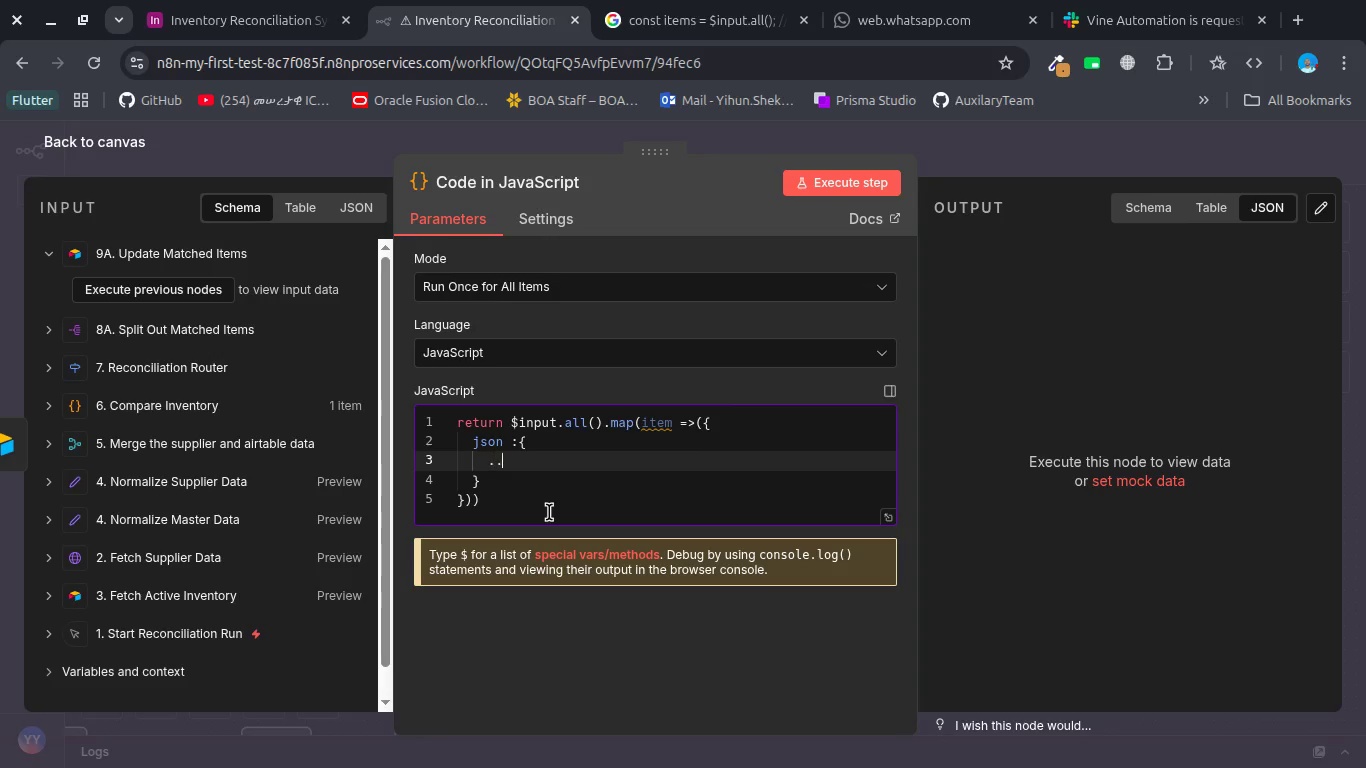 
key(Period)
 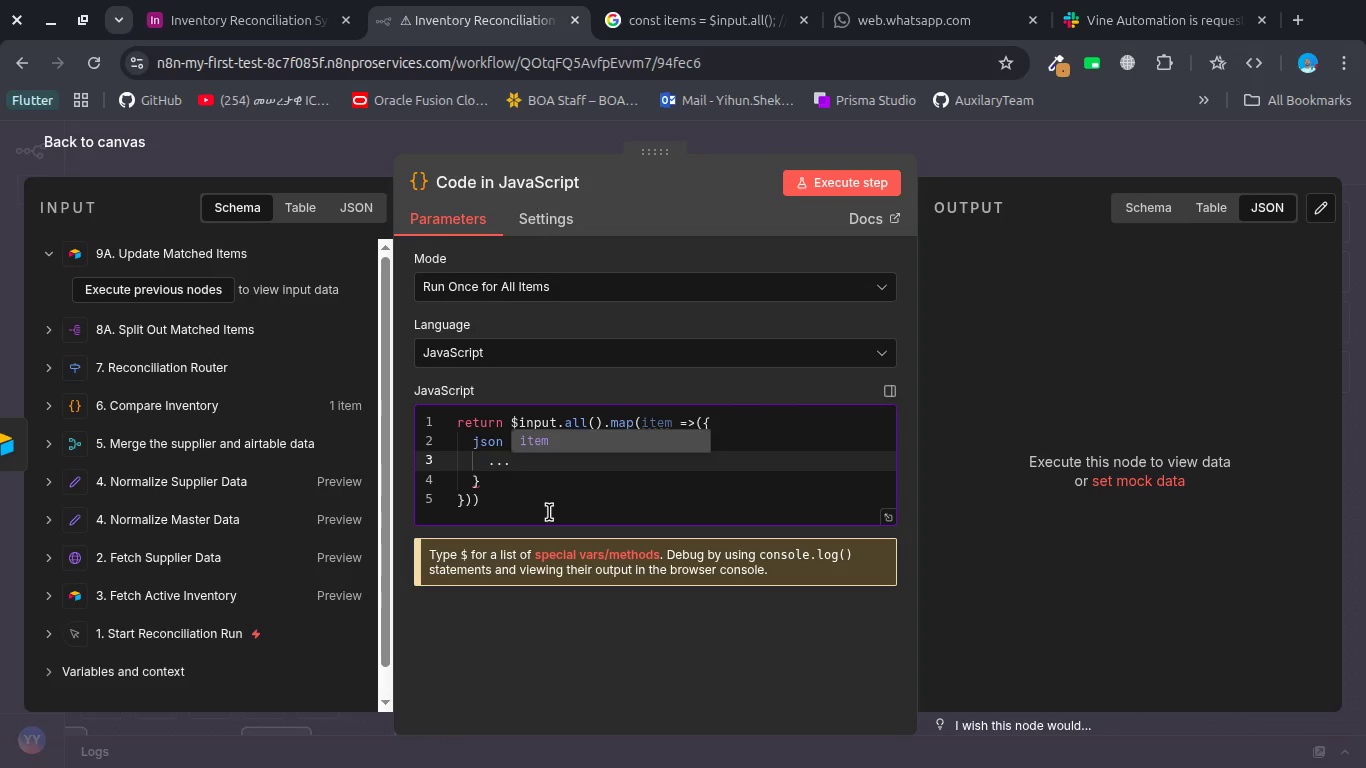 
key(Enter)
 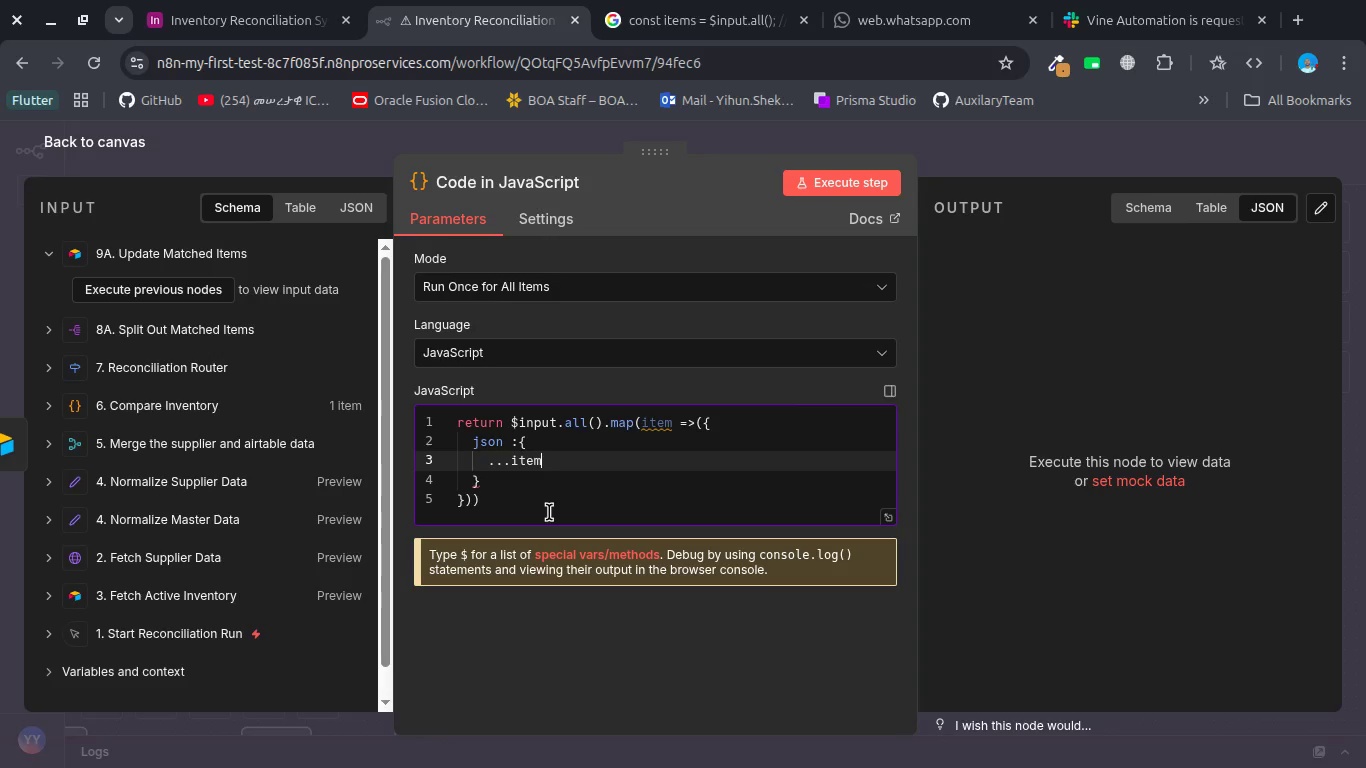 
key(Period)
 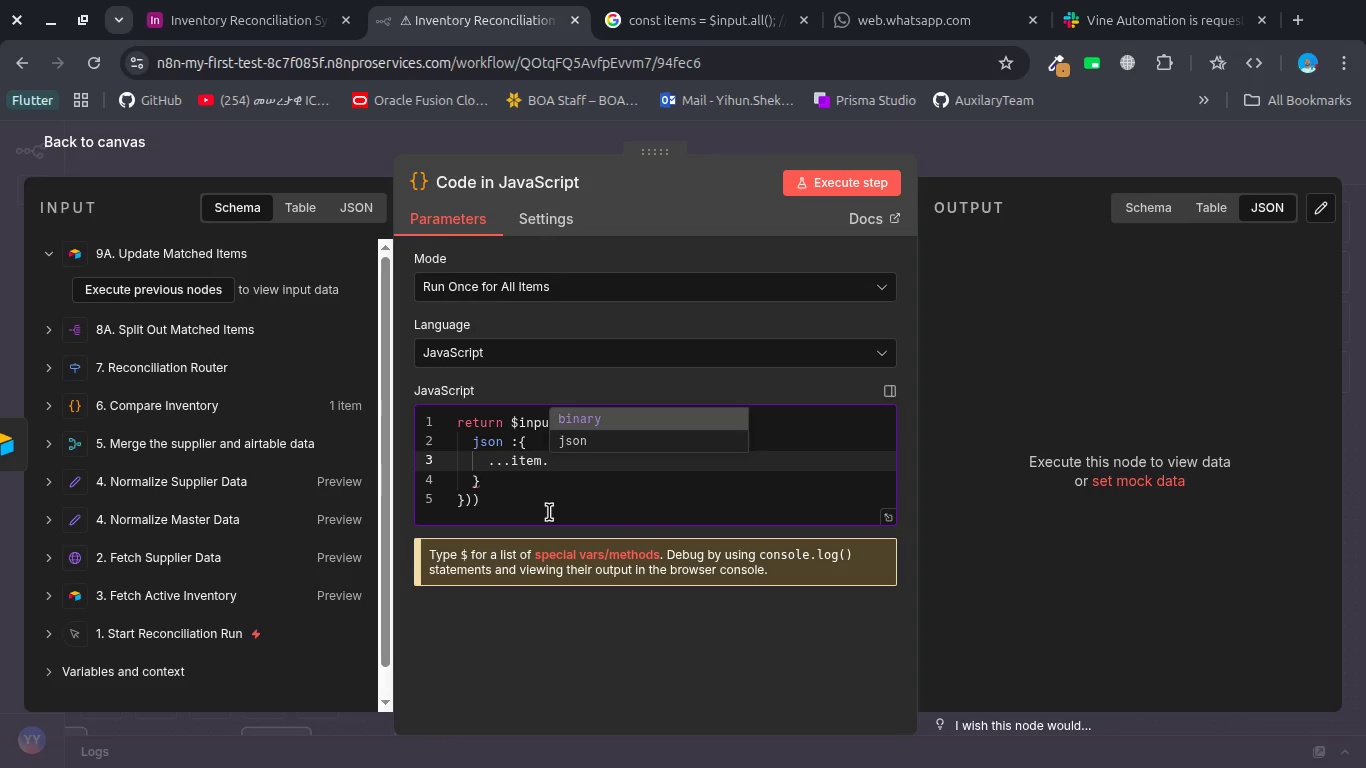 
key(ArrowDown)
 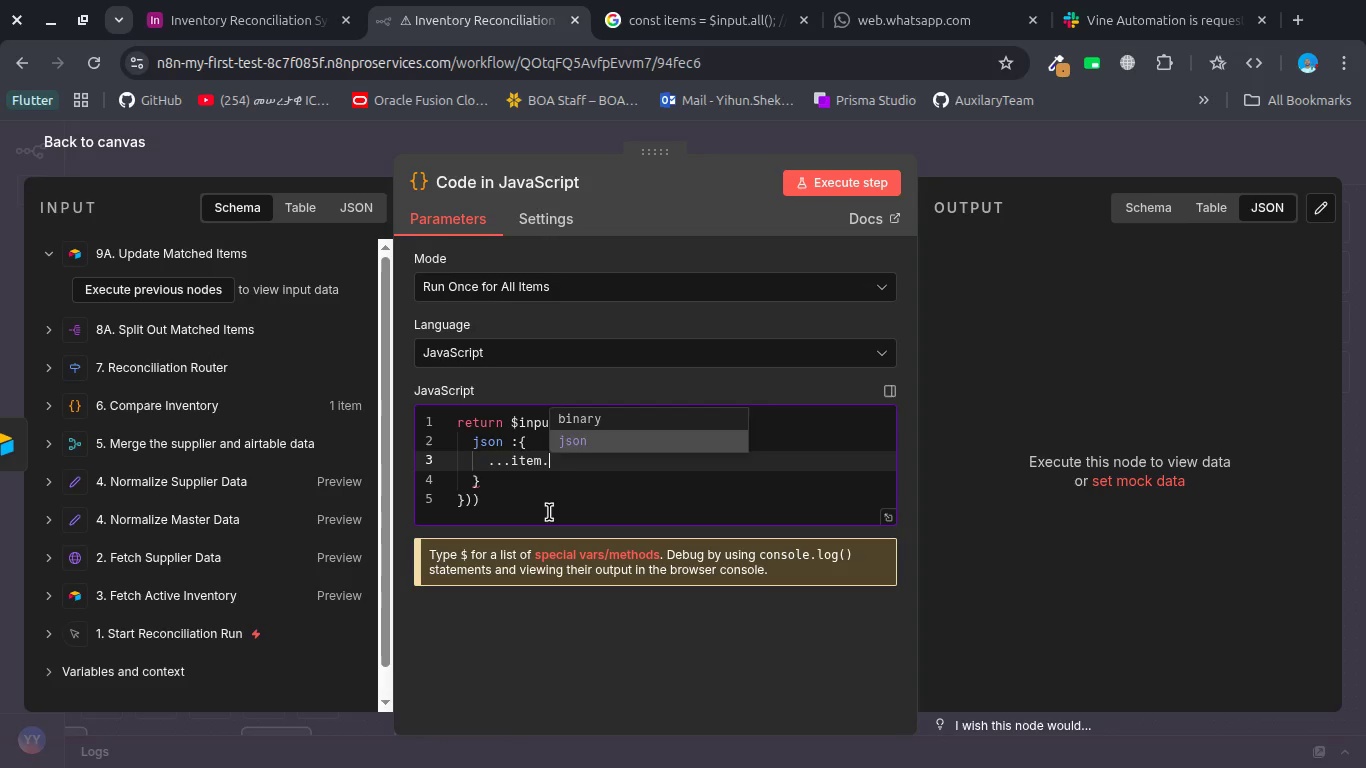 
key(Enter)
 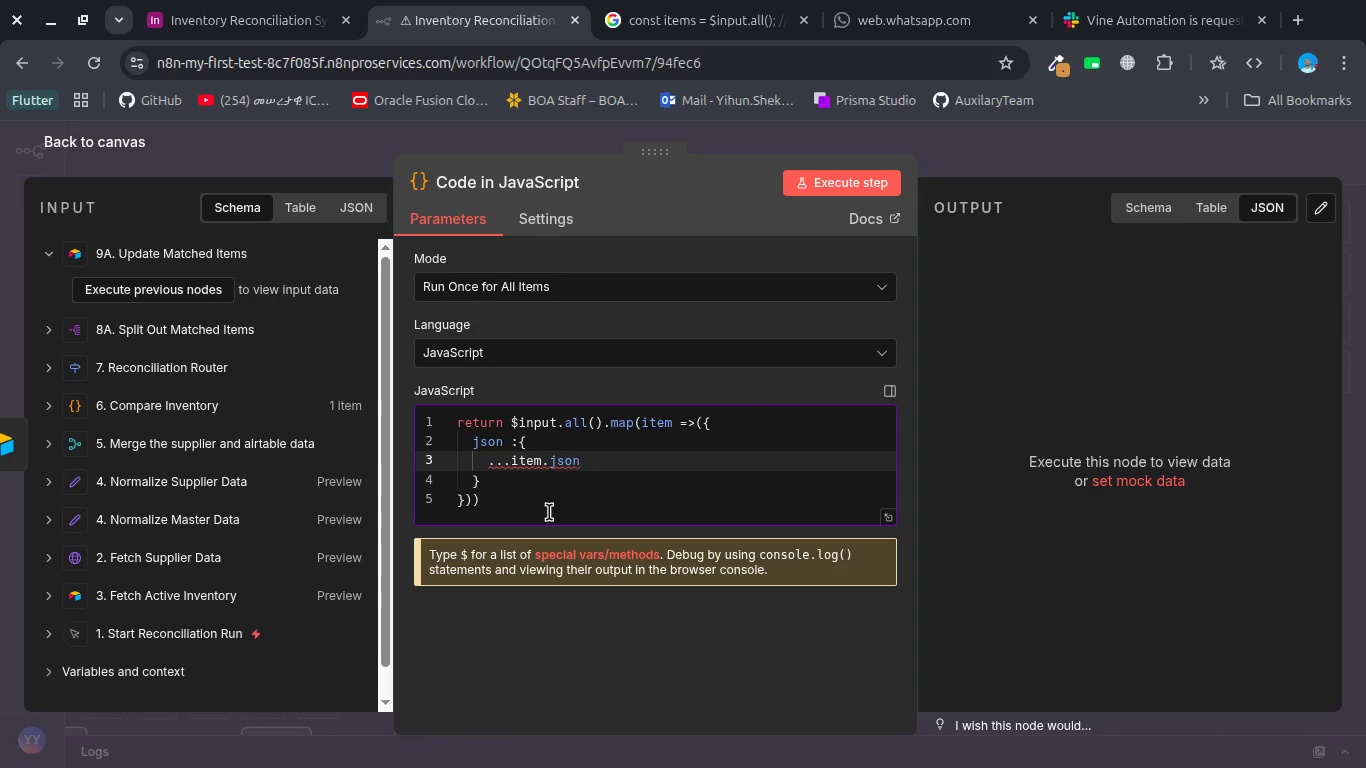 
key(Comma)
 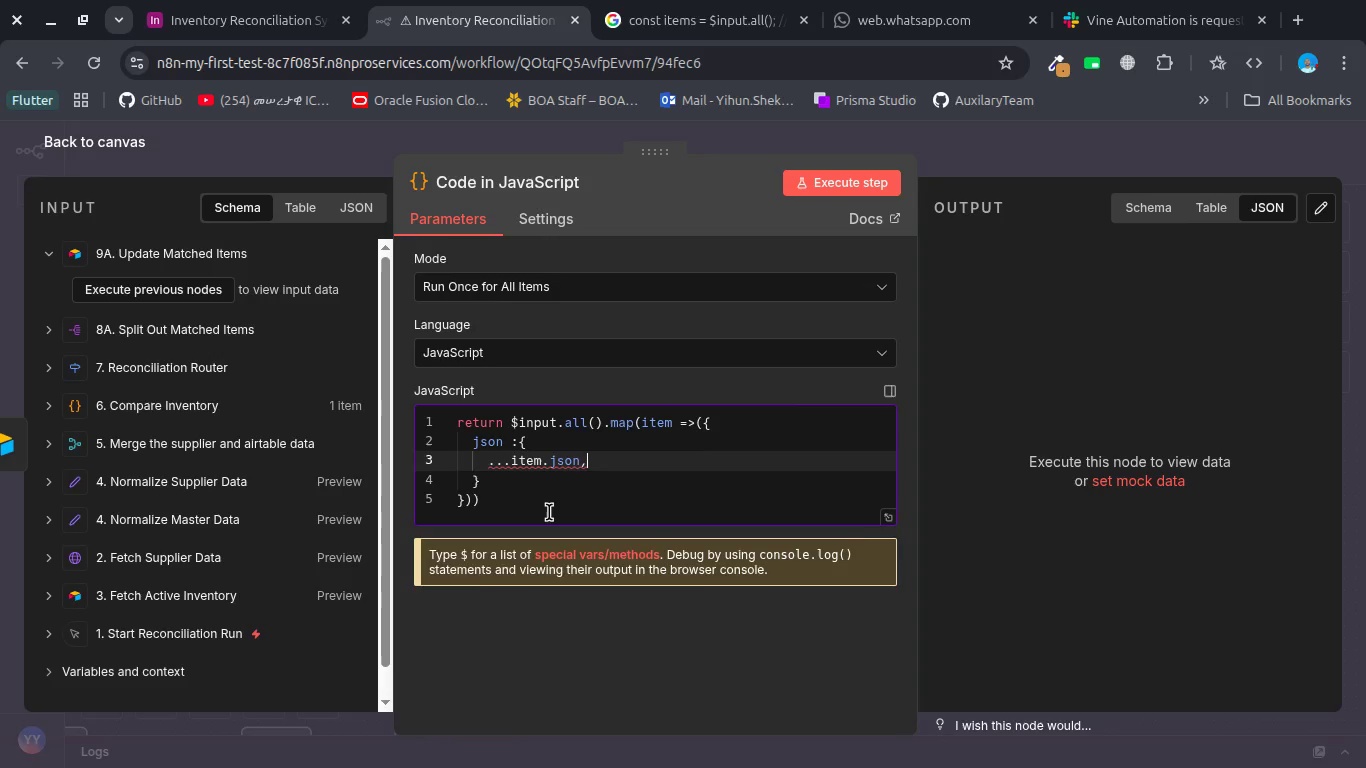 
key(Enter)
 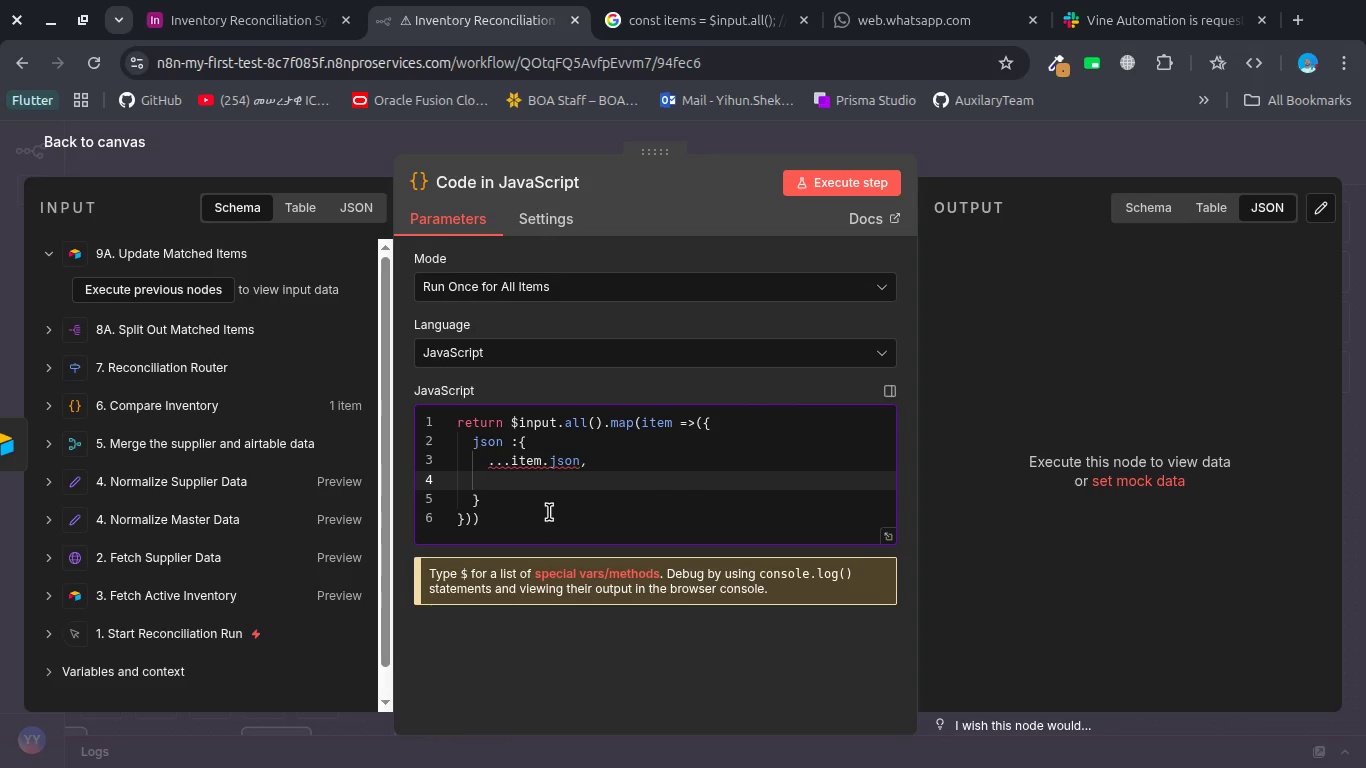 
type(type:"nat)
key(Backspace)
key(Backspace)
key(Backspace)
type(na)
key(Backspace)
key(Backspace)
type(matched)
 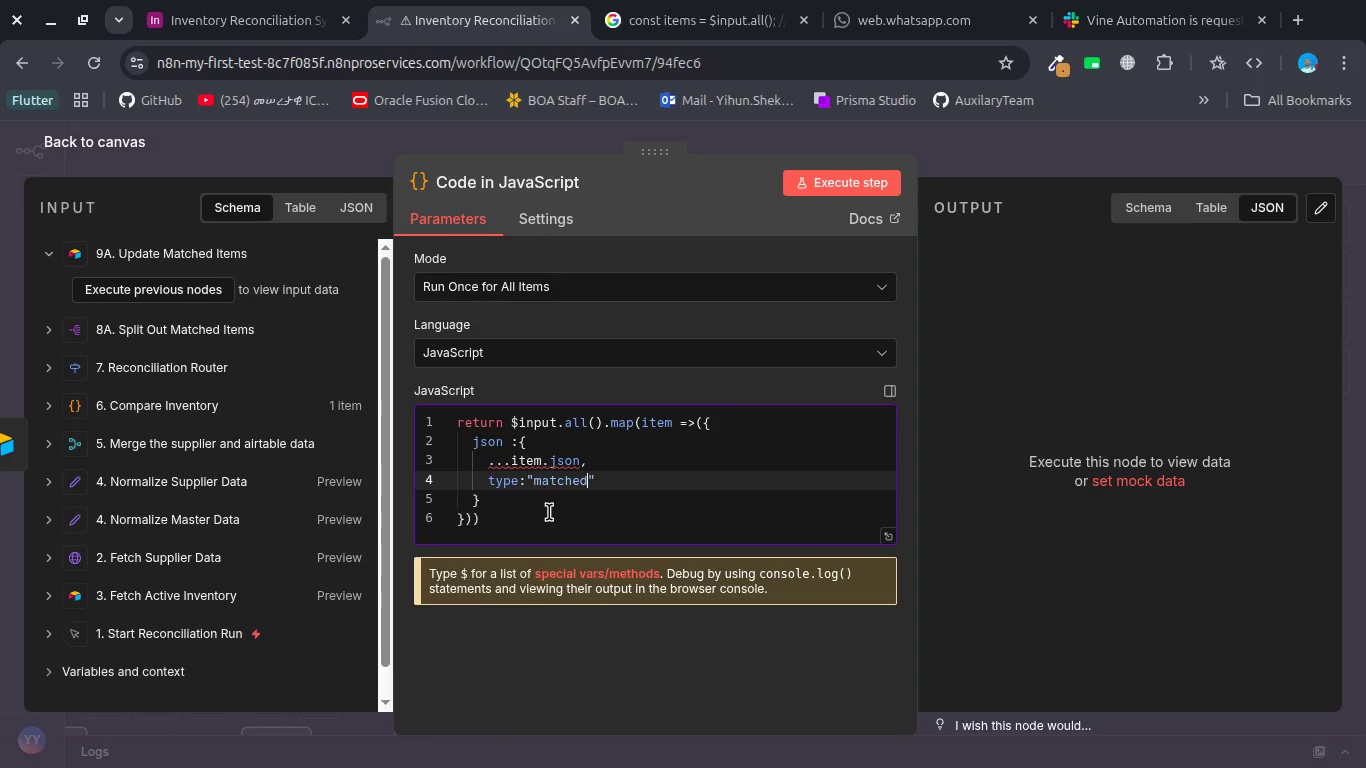 
left_click([610, 481])
 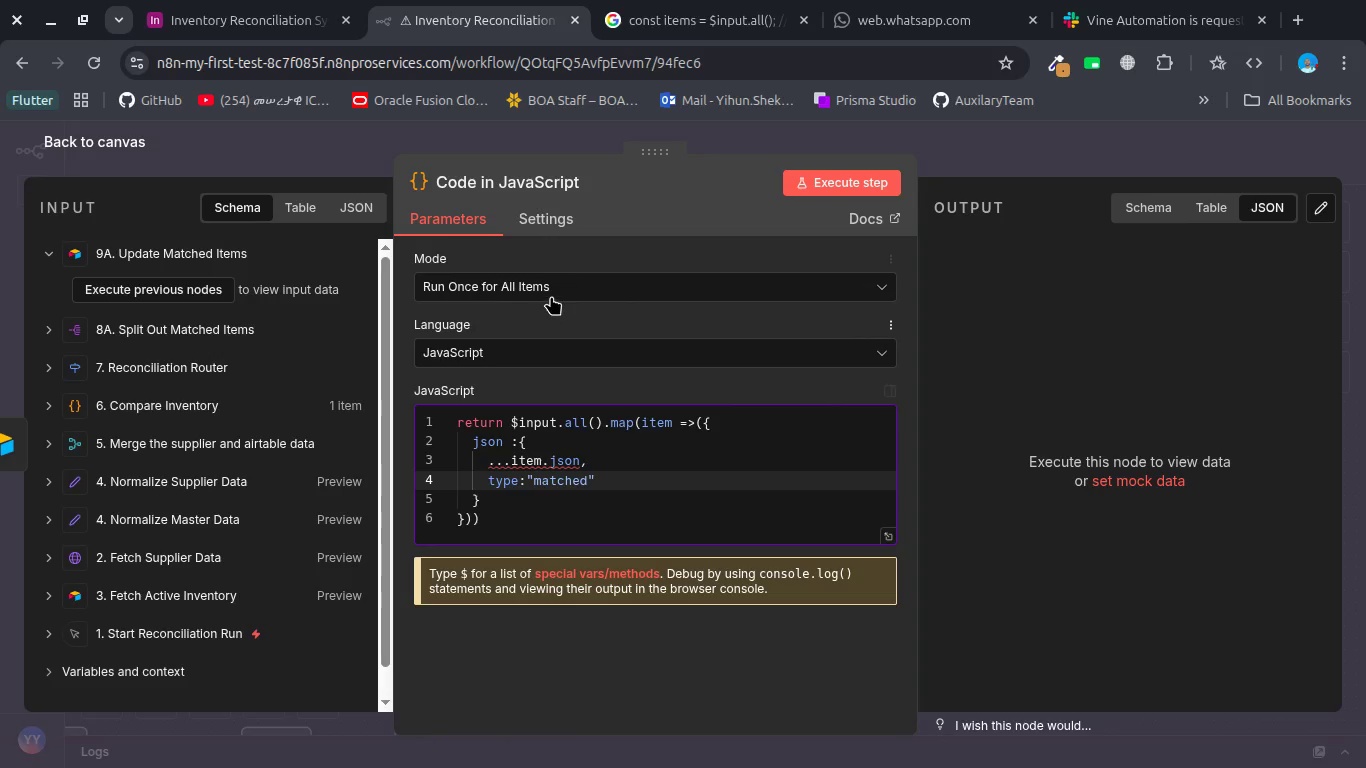 
left_click([551, 290])
 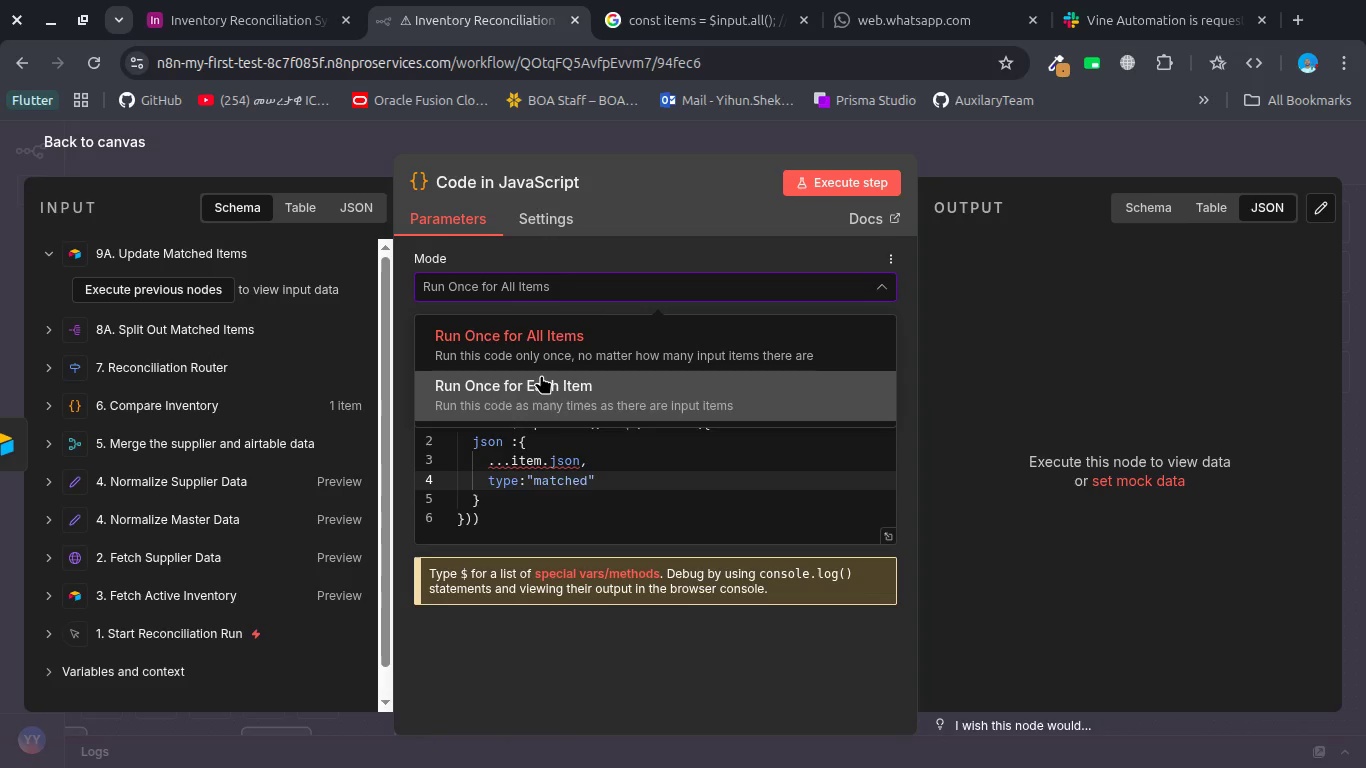 
left_click([541, 375])
 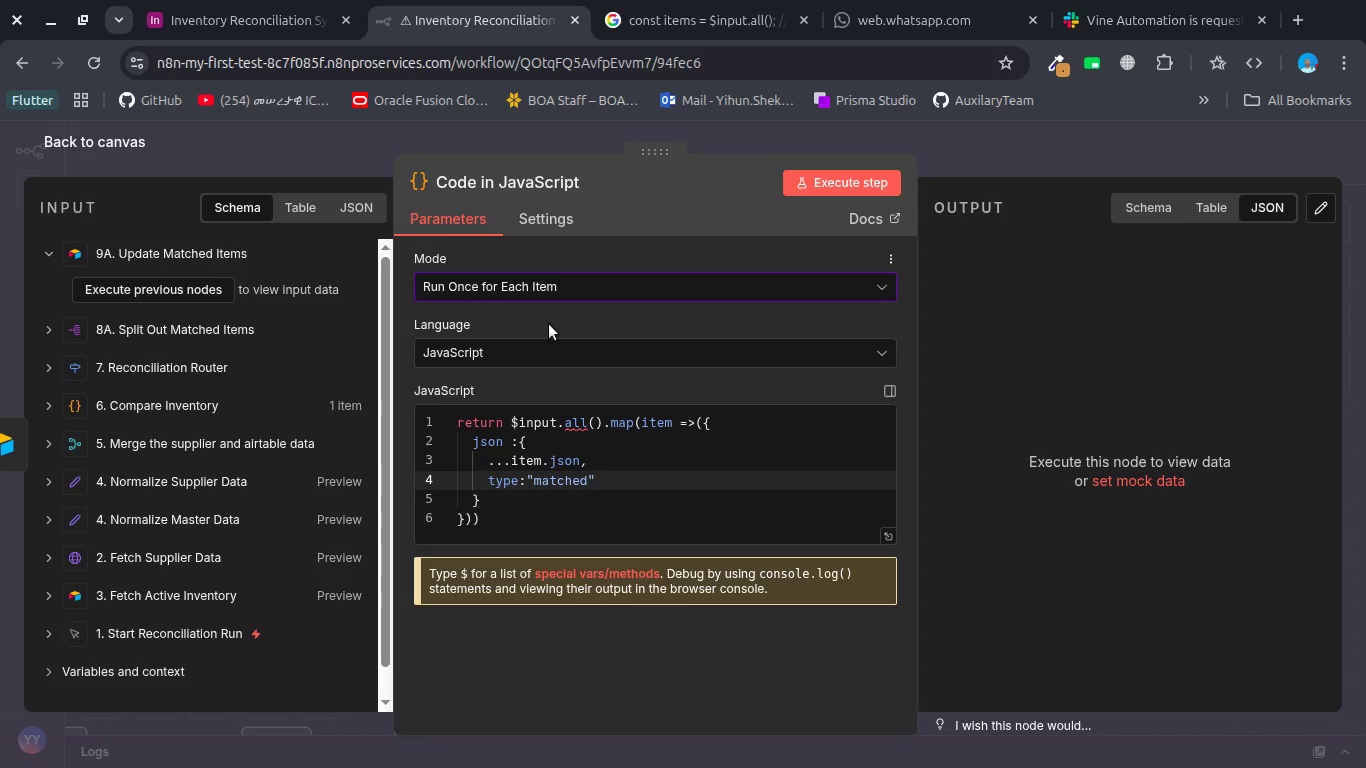 
left_click([557, 294])
 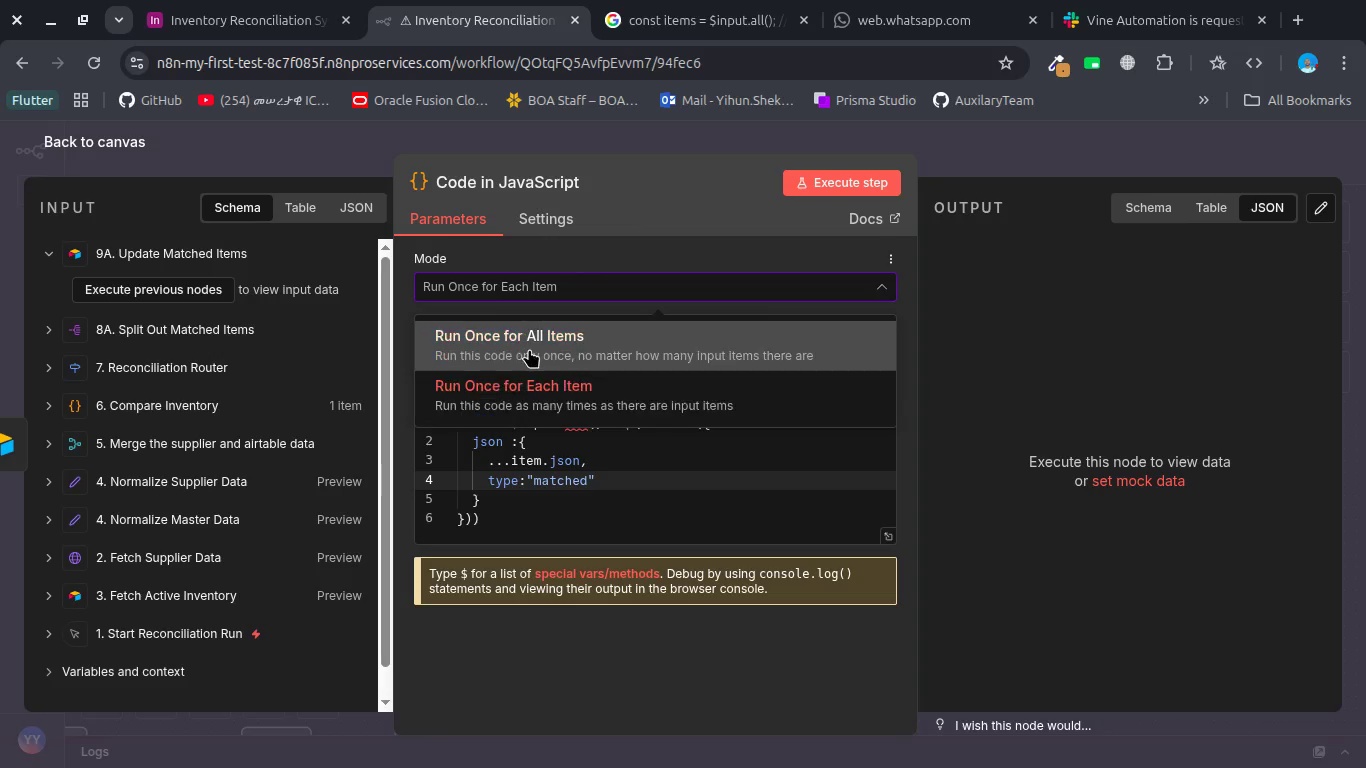 
left_click([529, 344])
 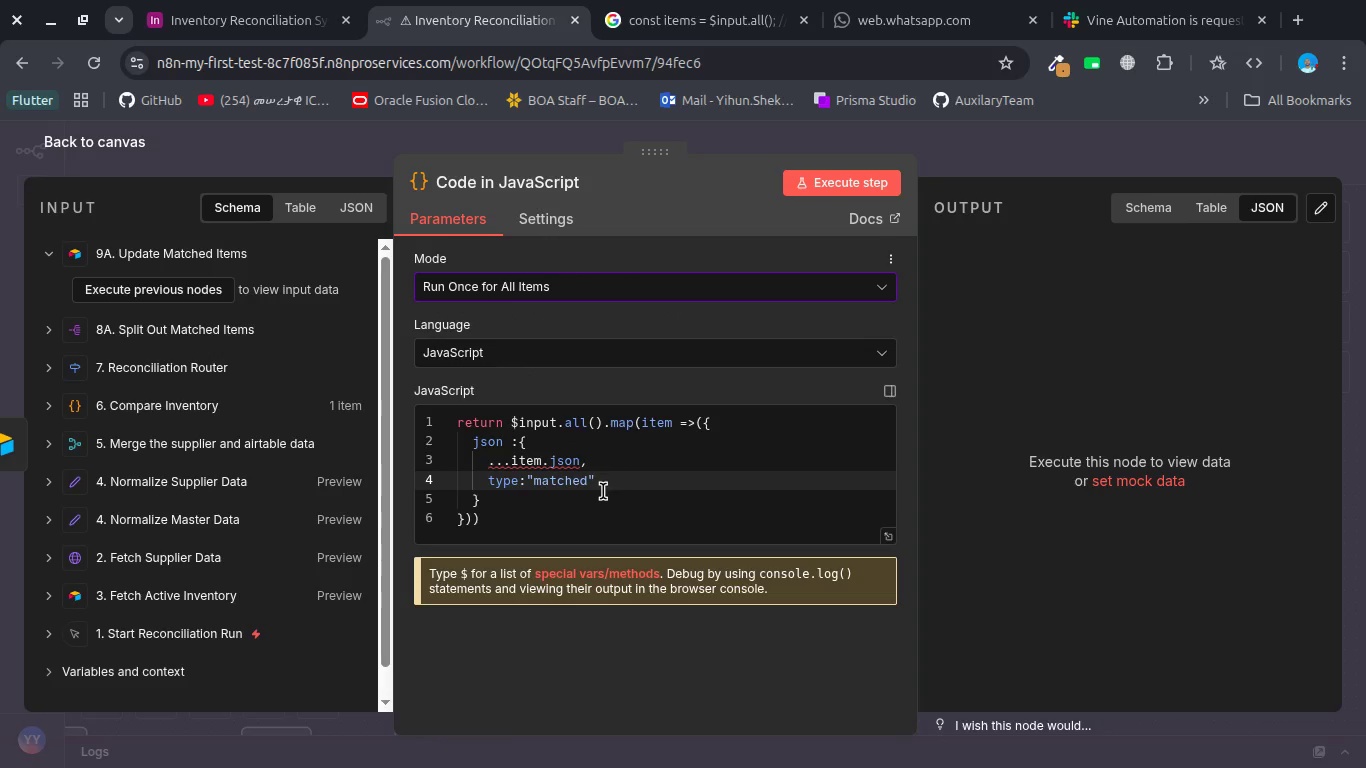 
mouse_move([556, 460])
 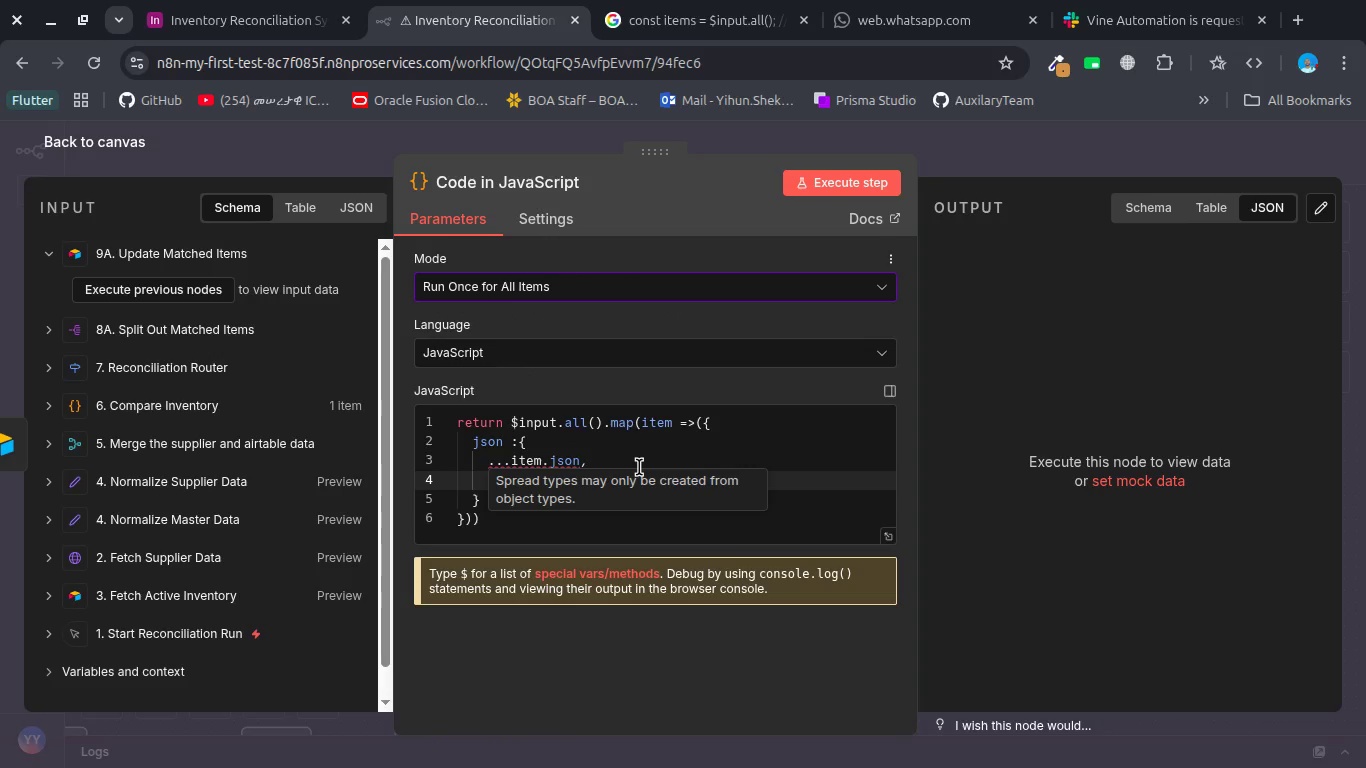 
left_click([517, 520])
 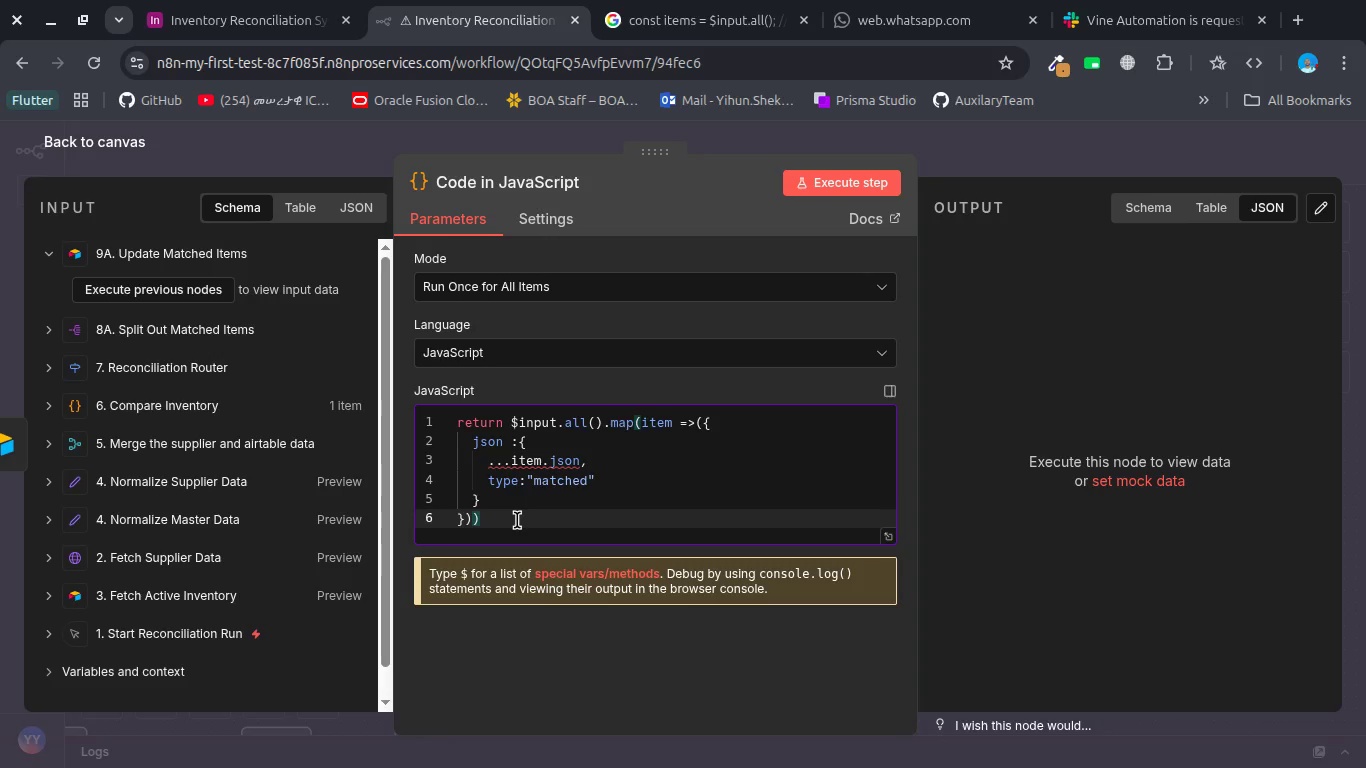 
key(Semicolon)
 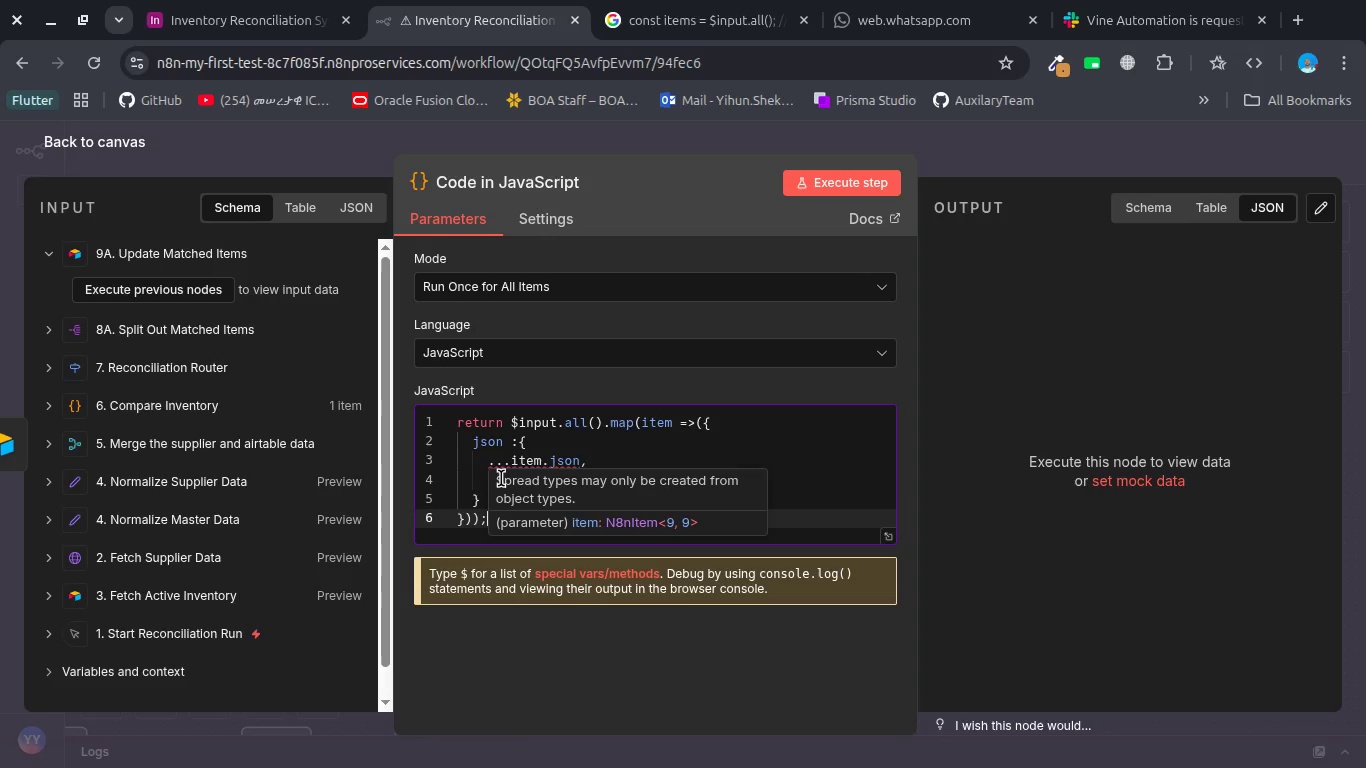 
left_click_drag(start_coordinate=[500, 478], to_coordinate=[654, 509])
 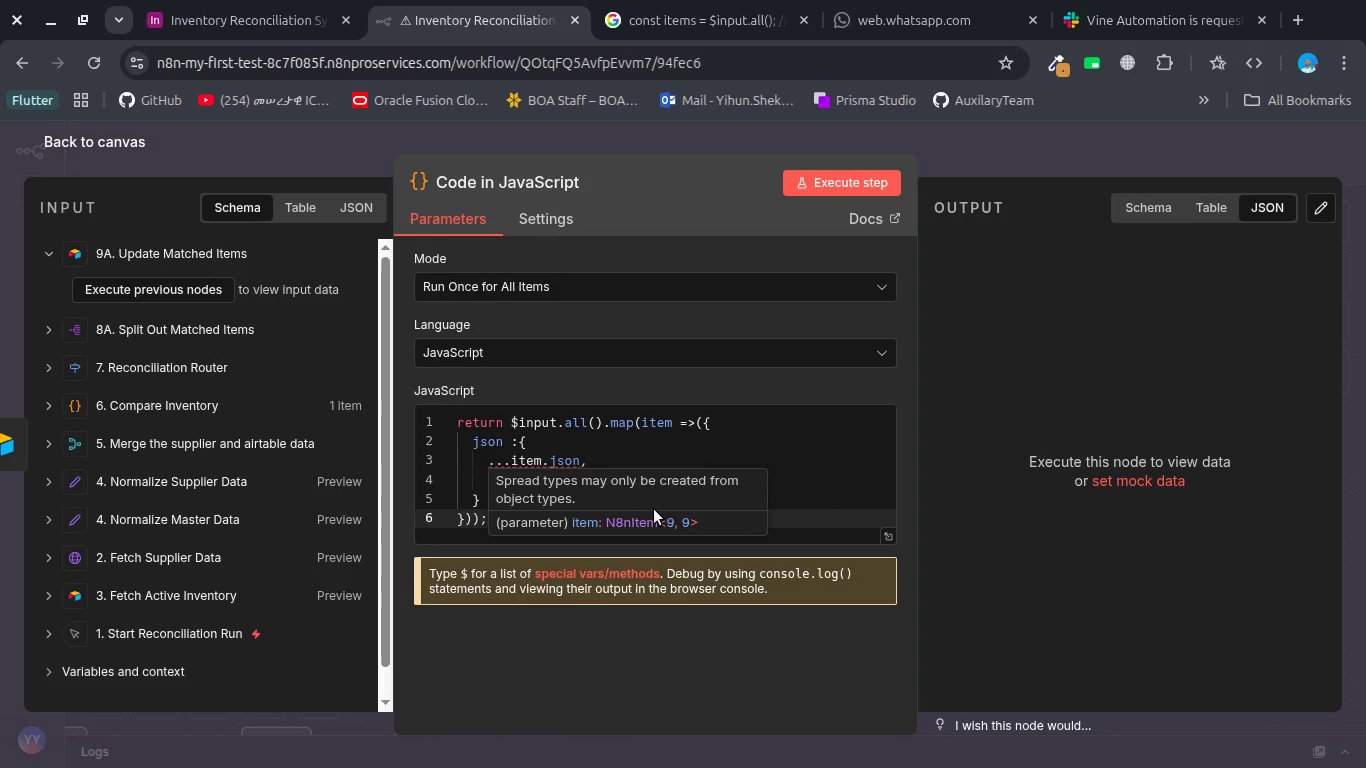 
wait(49.36)
 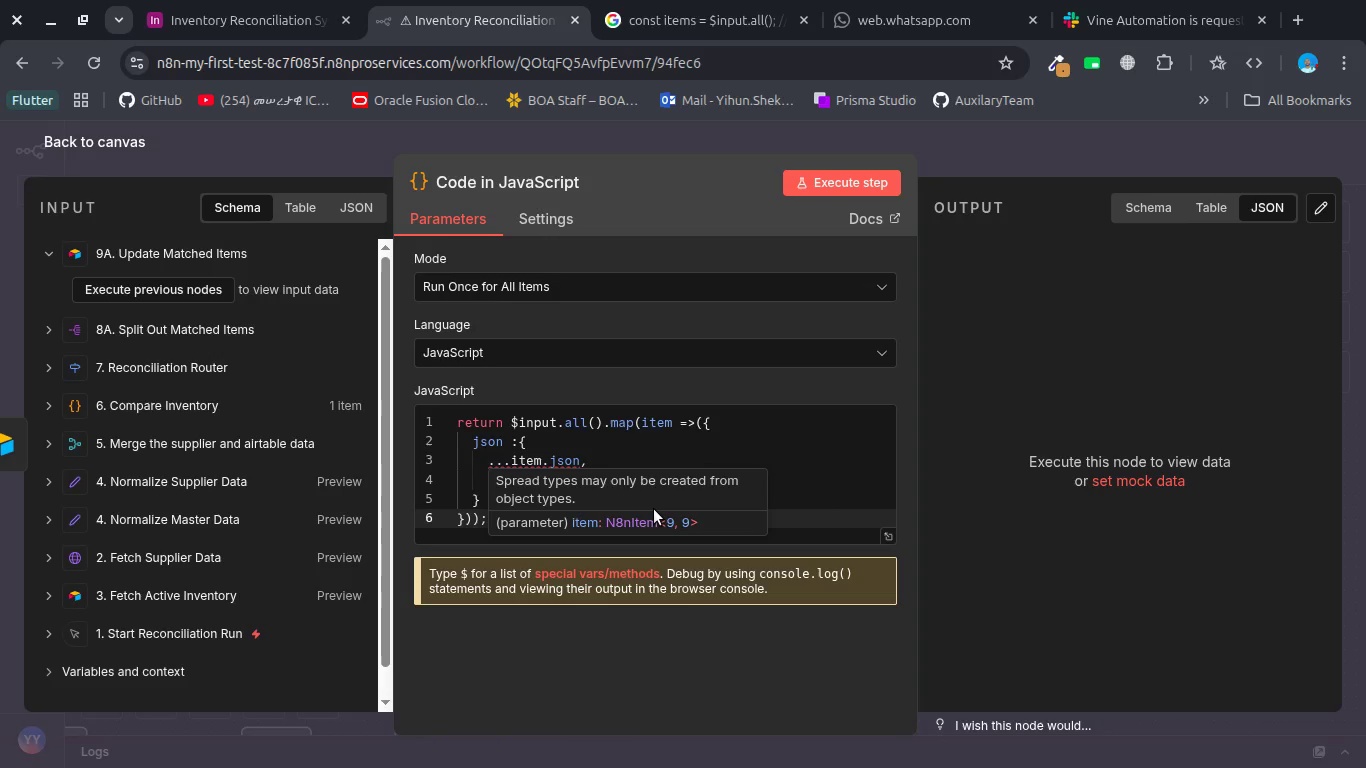 
left_click([675, 288])
 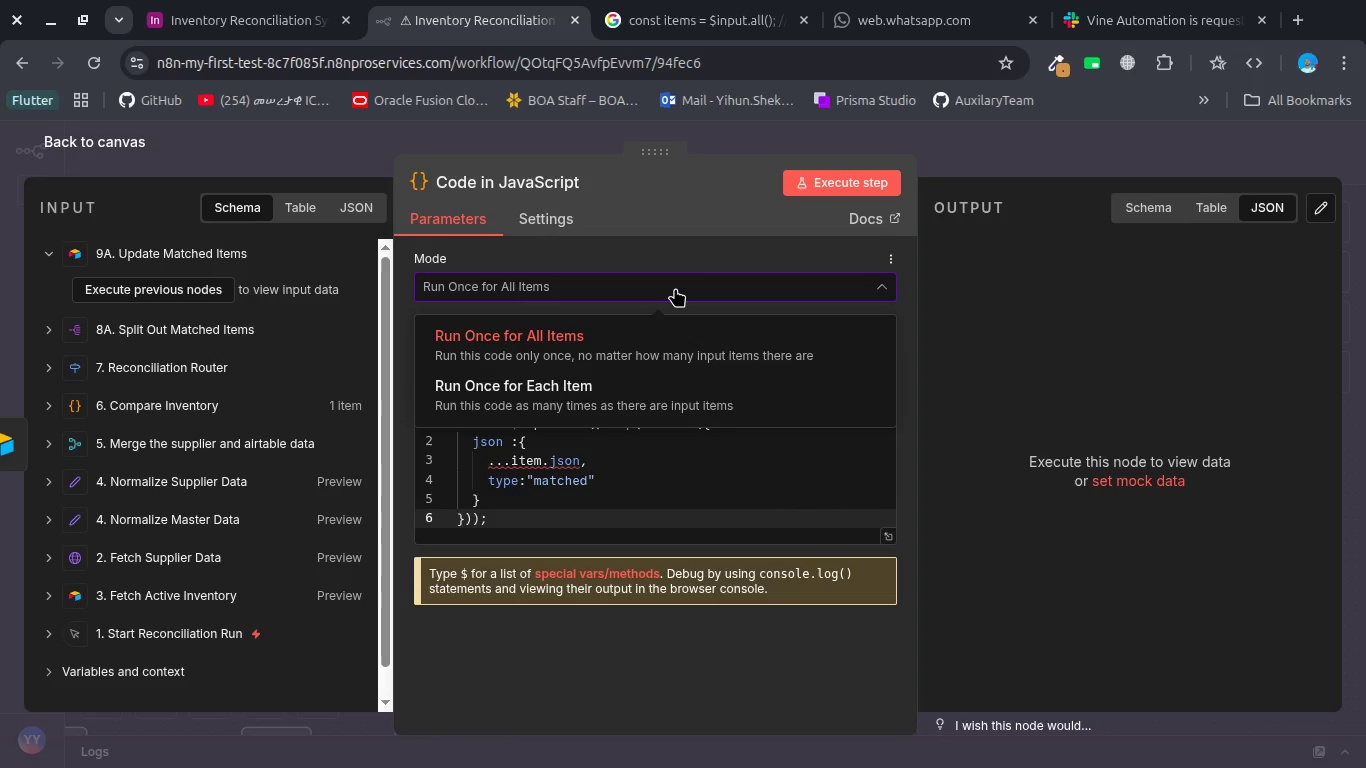 
wait(6.16)
 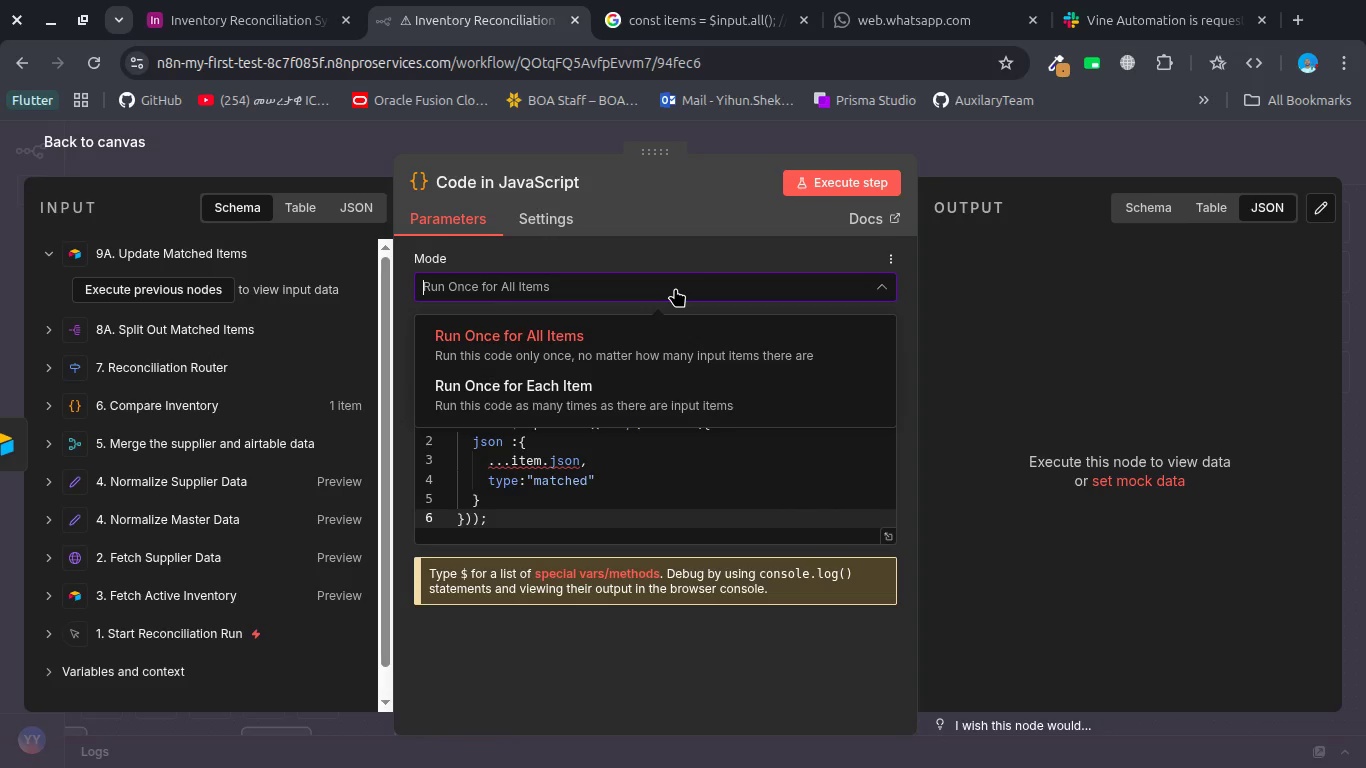 
left_click([663, 274])
 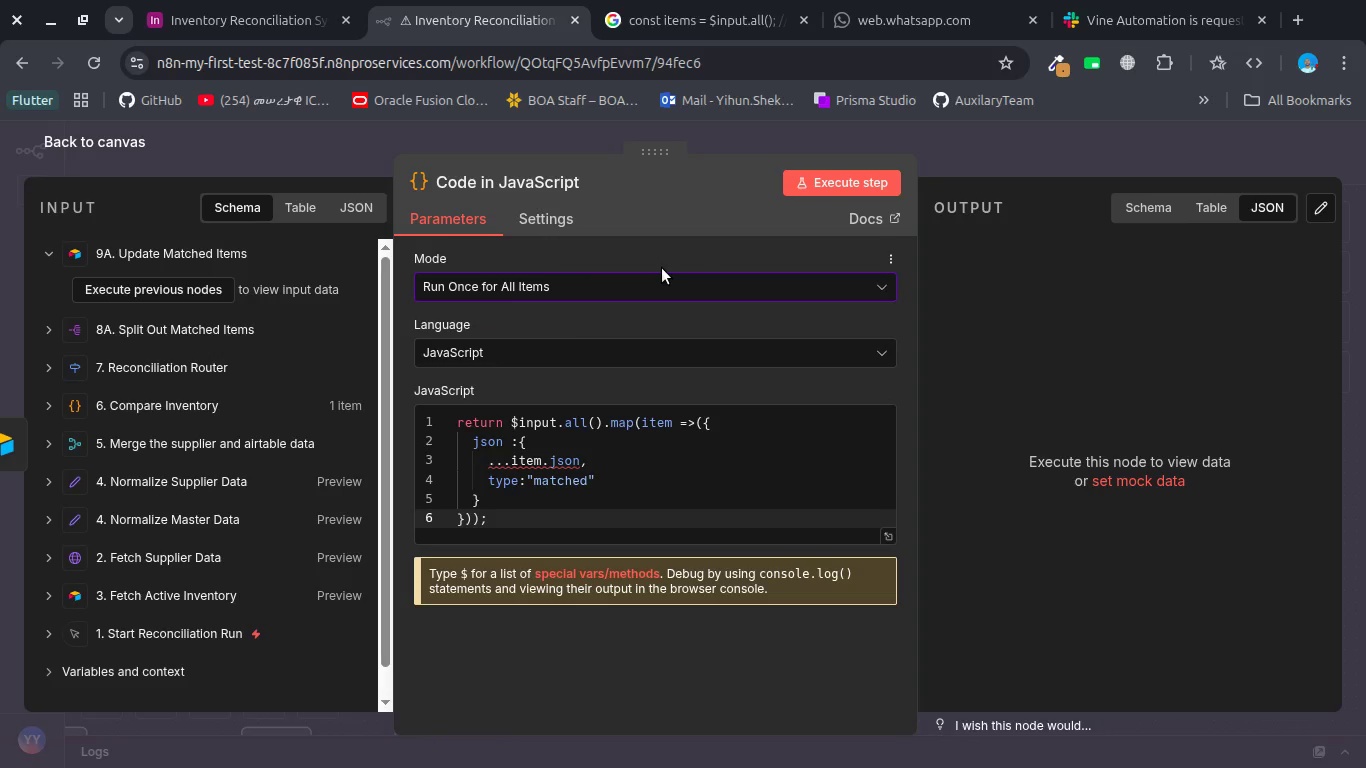 
left_click([662, 268])
 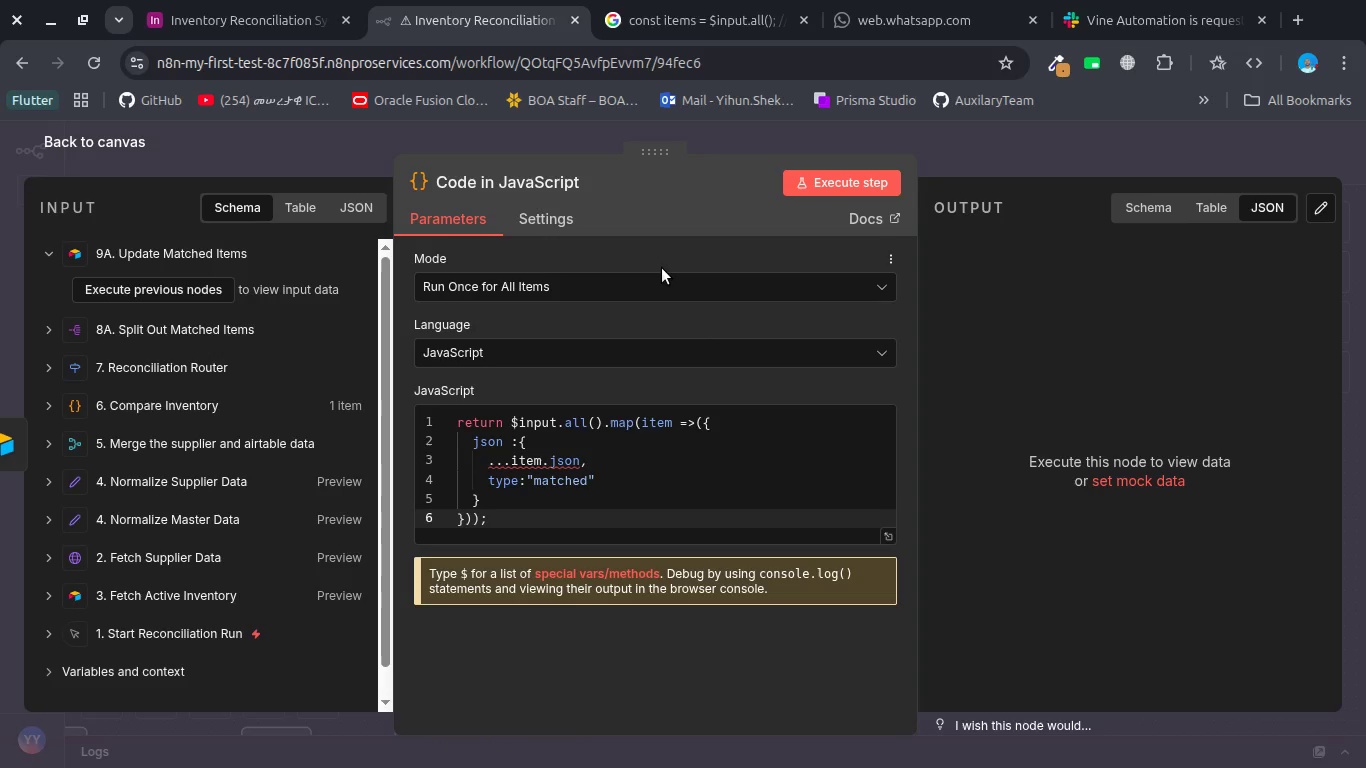 
wait(12.92)
 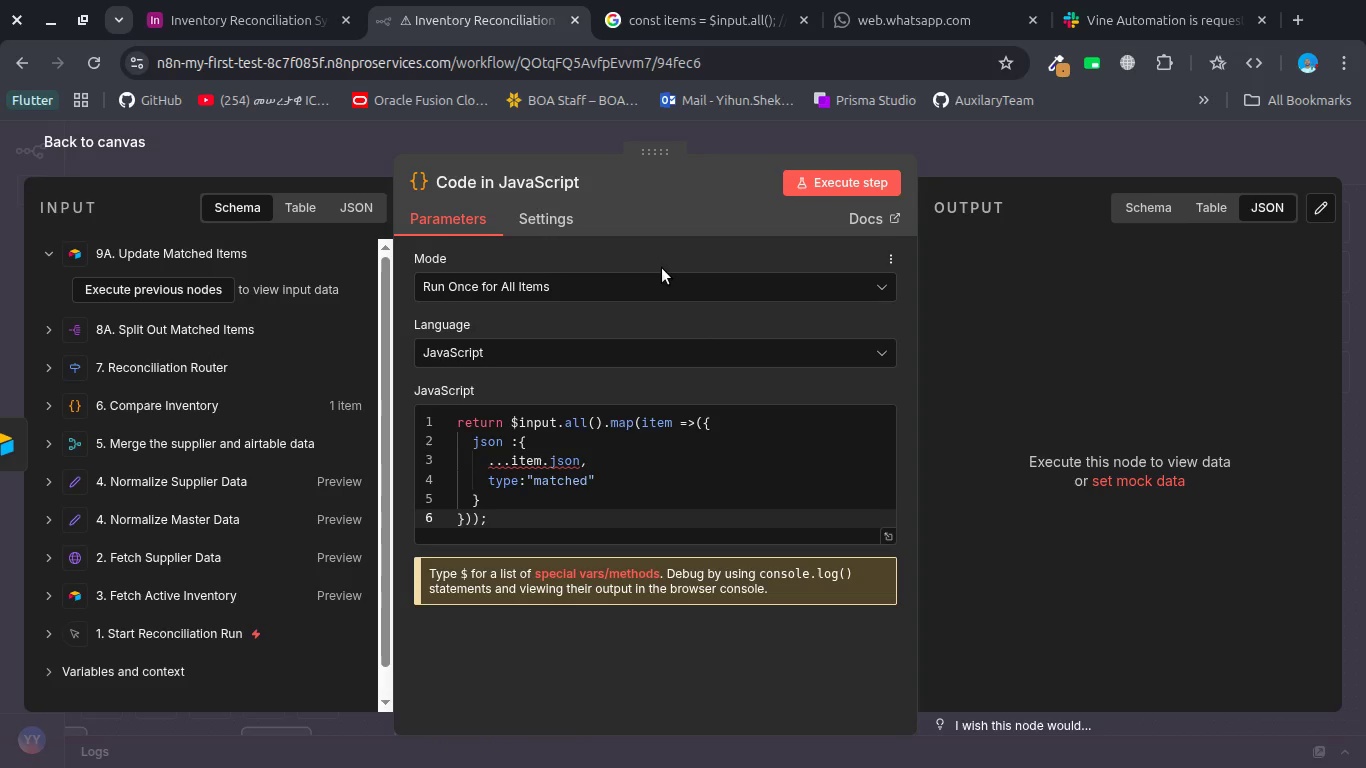 
left_click([658, 287])
 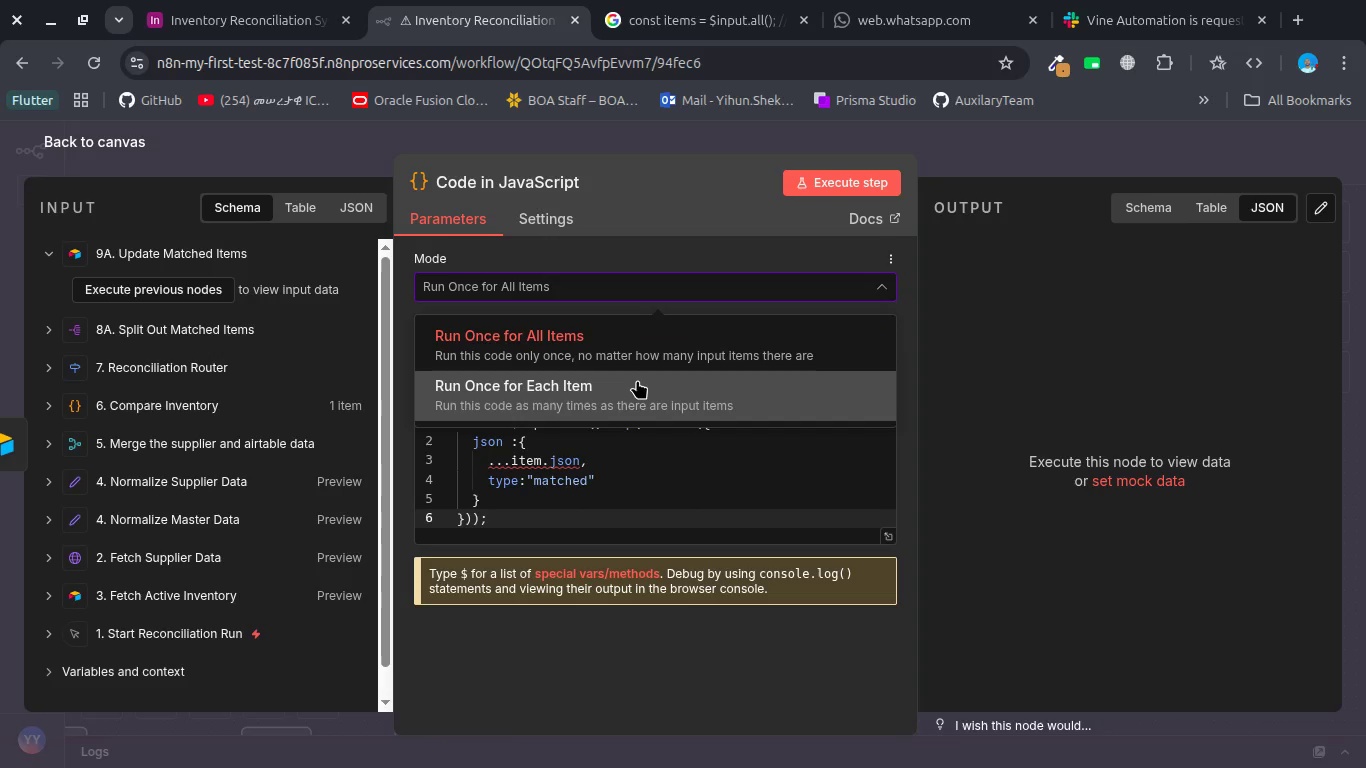 
left_click([636, 383])
 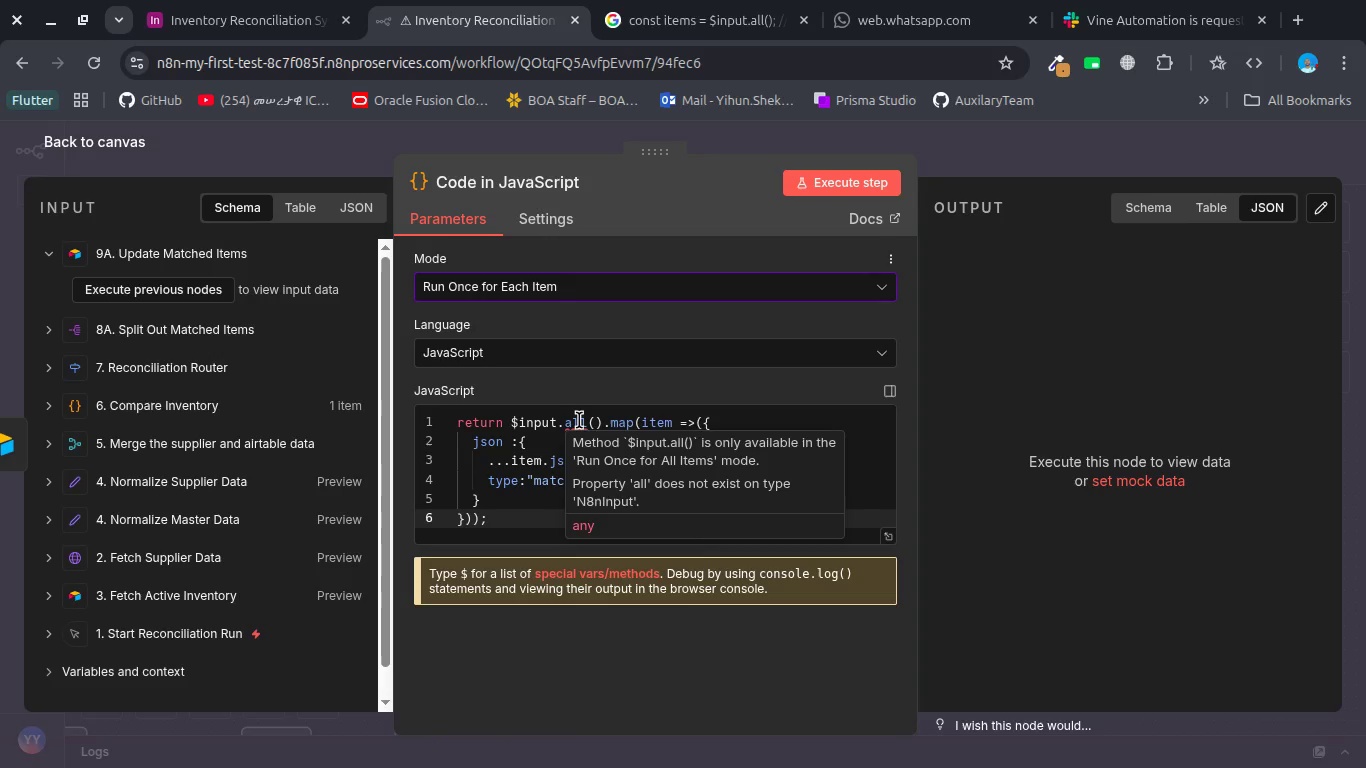 
wait(40.12)
 